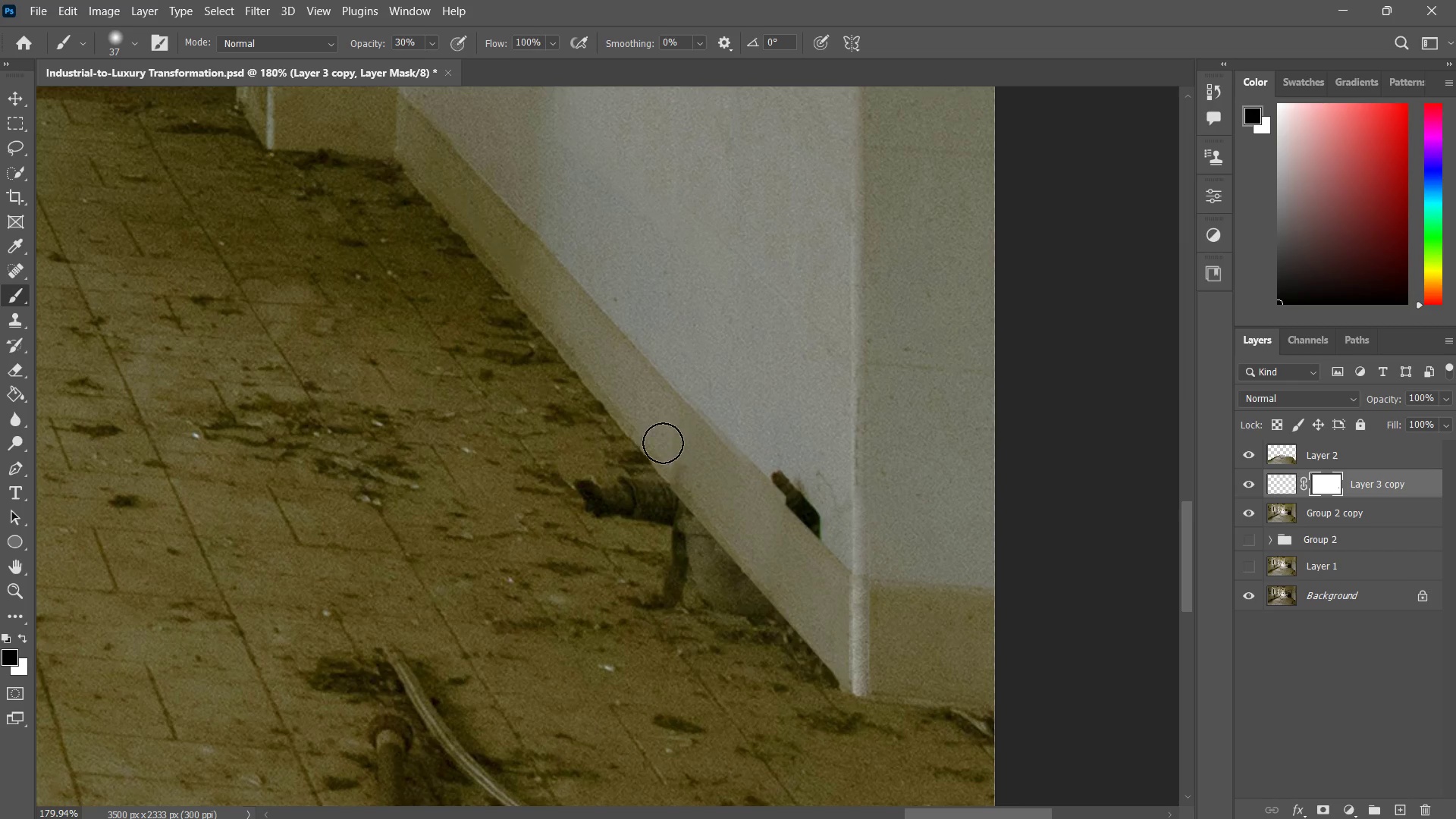 
left_click_drag(start_coordinate=[663, 439], to_coordinate=[663, 451])
 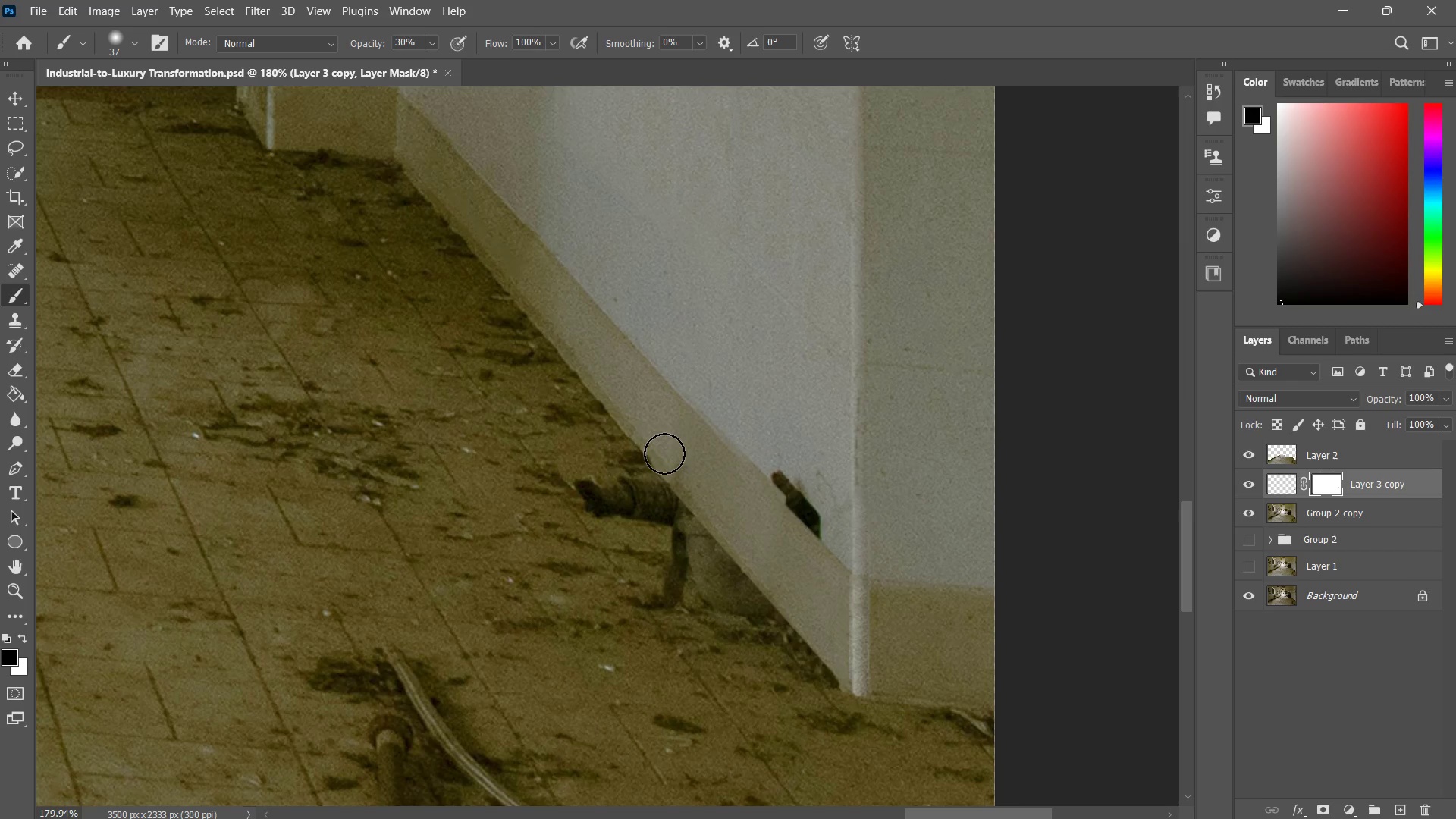 
left_click_drag(start_coordinate=[664, 447], to_coordinate=[664, 442])
 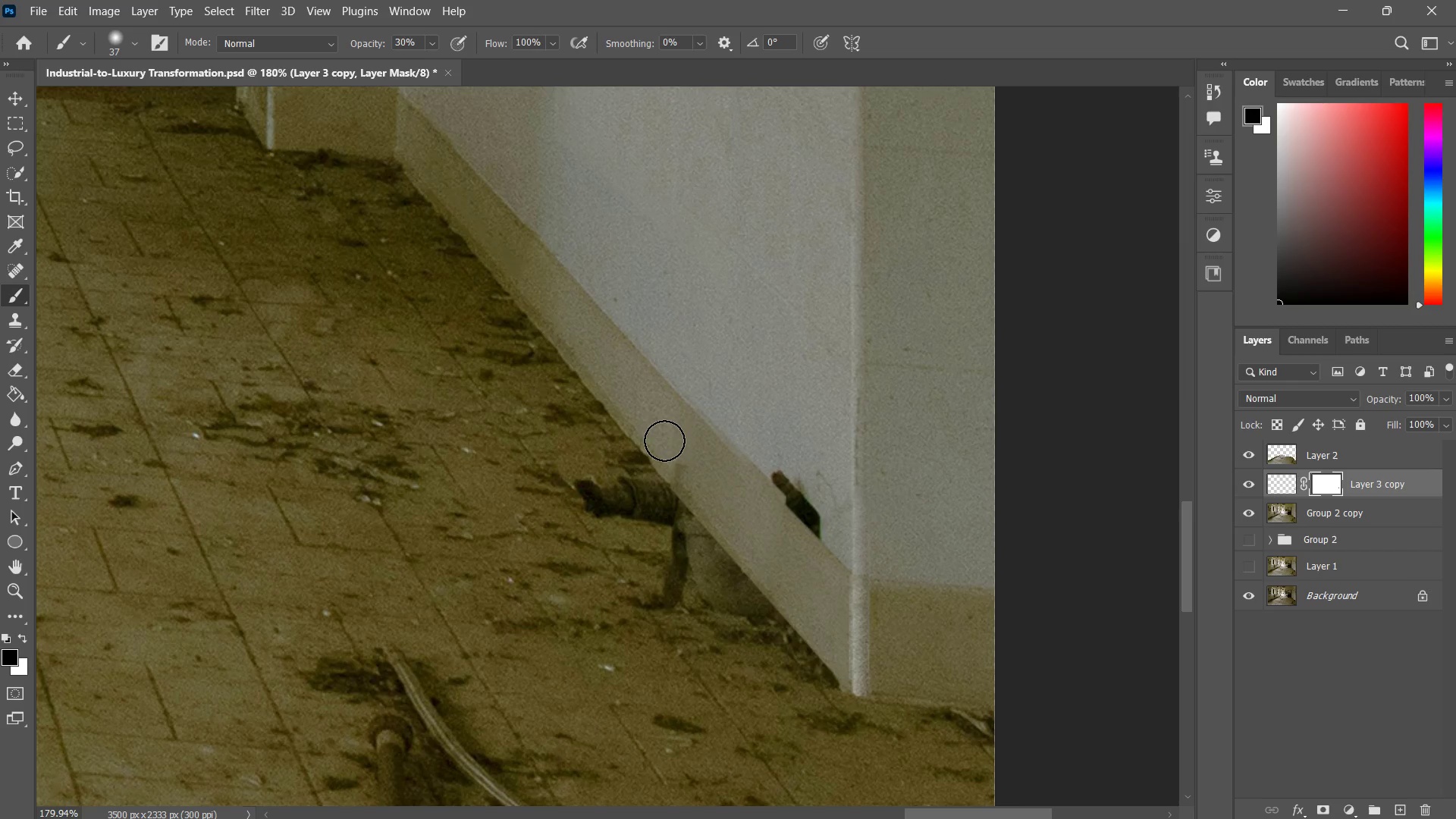 
left_click_drag(start_coordinate=[664, 441], to_coordinate=[664, 428])
 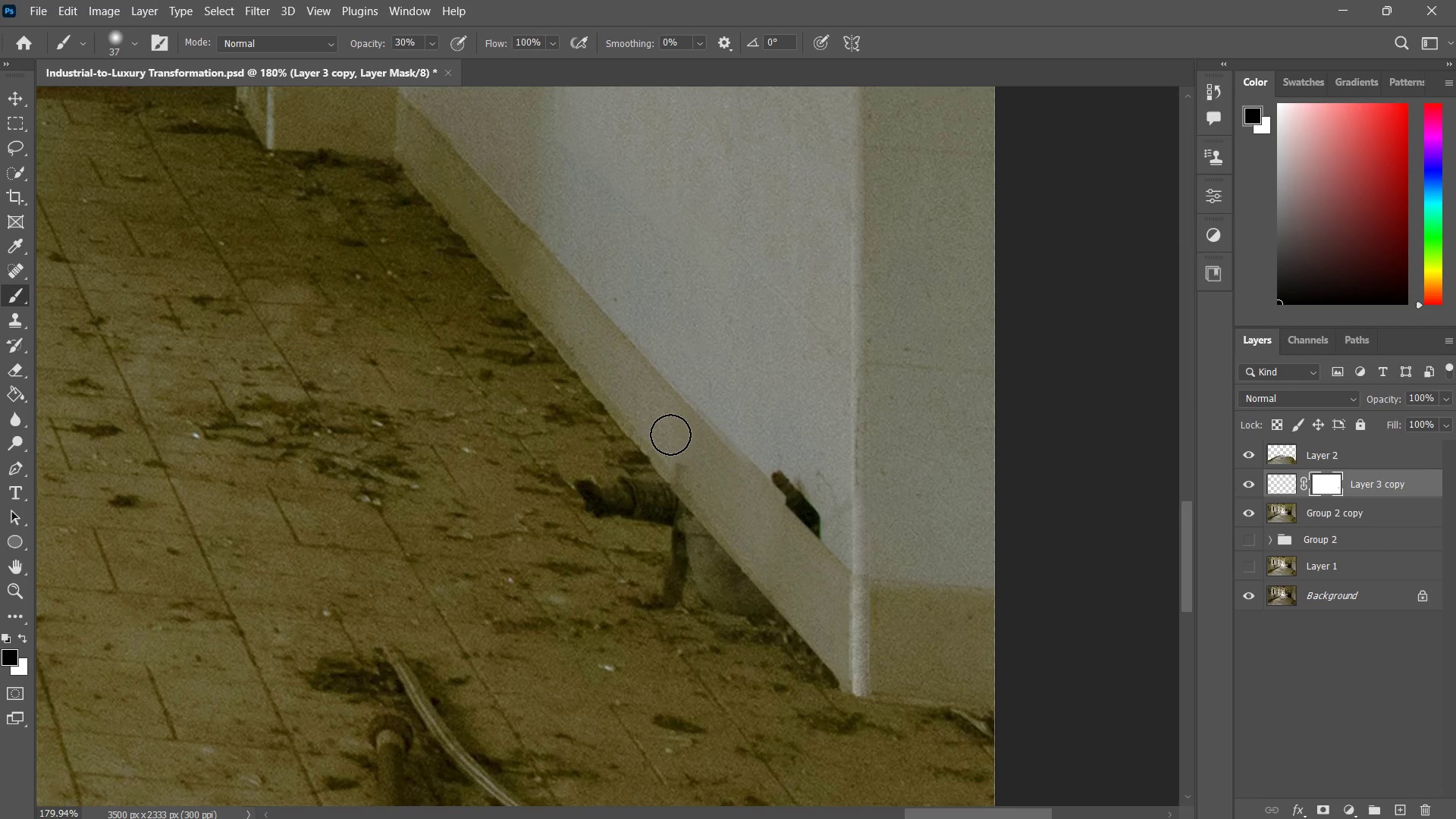 
left_click_drag(start_coordinate=[670, 433], to_coordinate=[670, 425])
 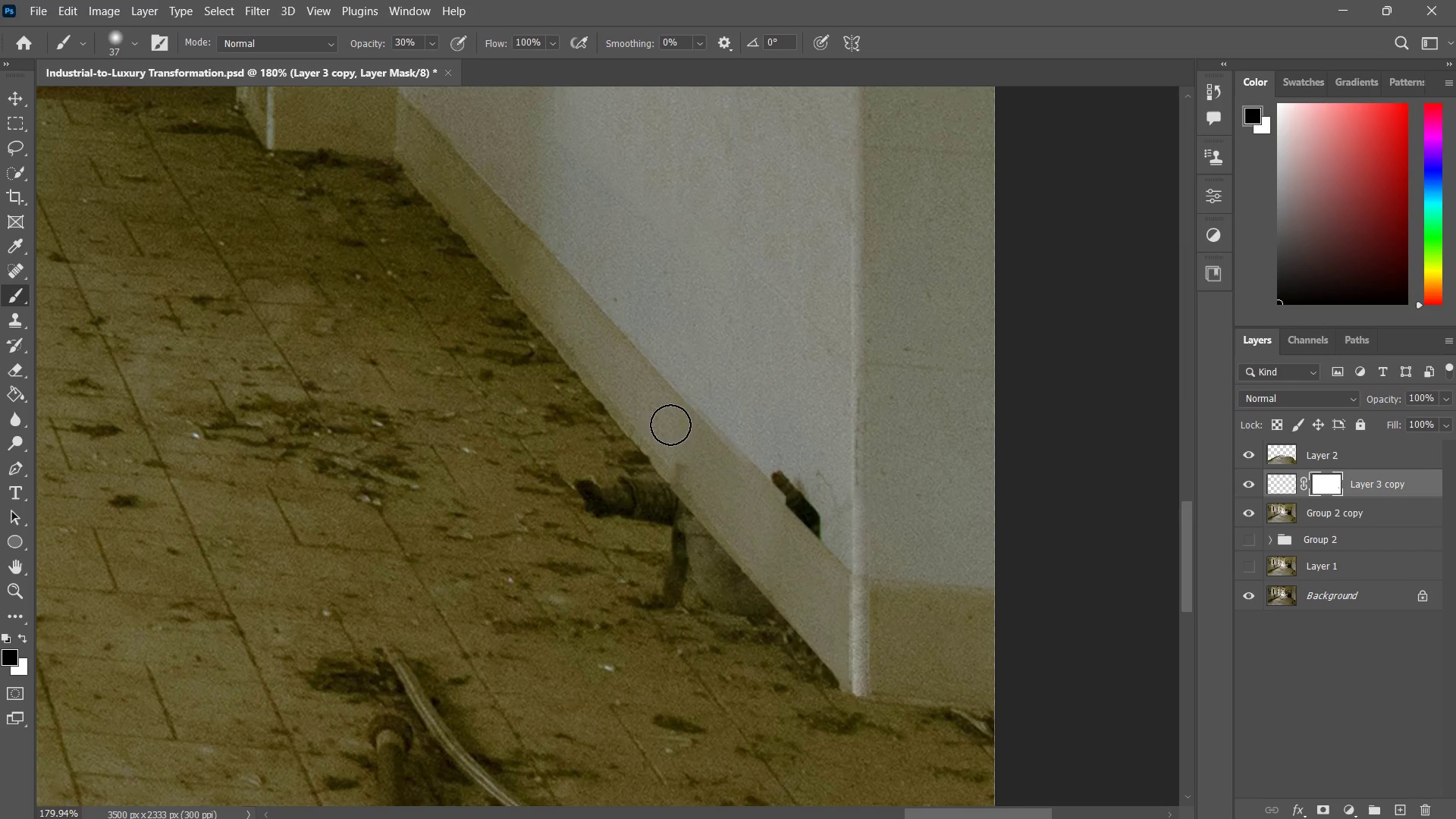 
left_click_drag(start_coordinate=[670, 425], to_coordinate=[668, 413])
 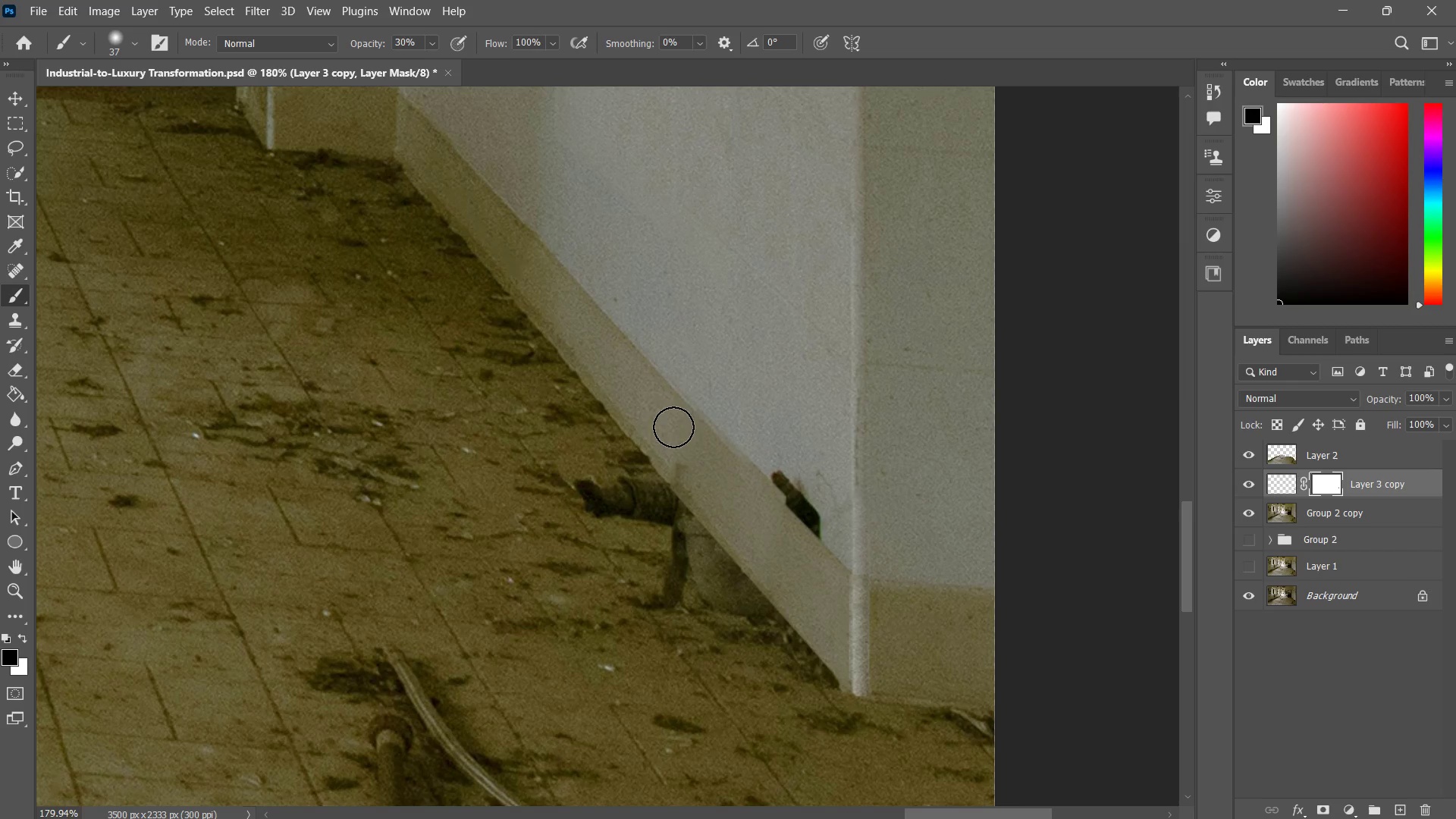 
left_click_drag(start_coordinate=[673, 426], to_coordinate=[667, 399])
 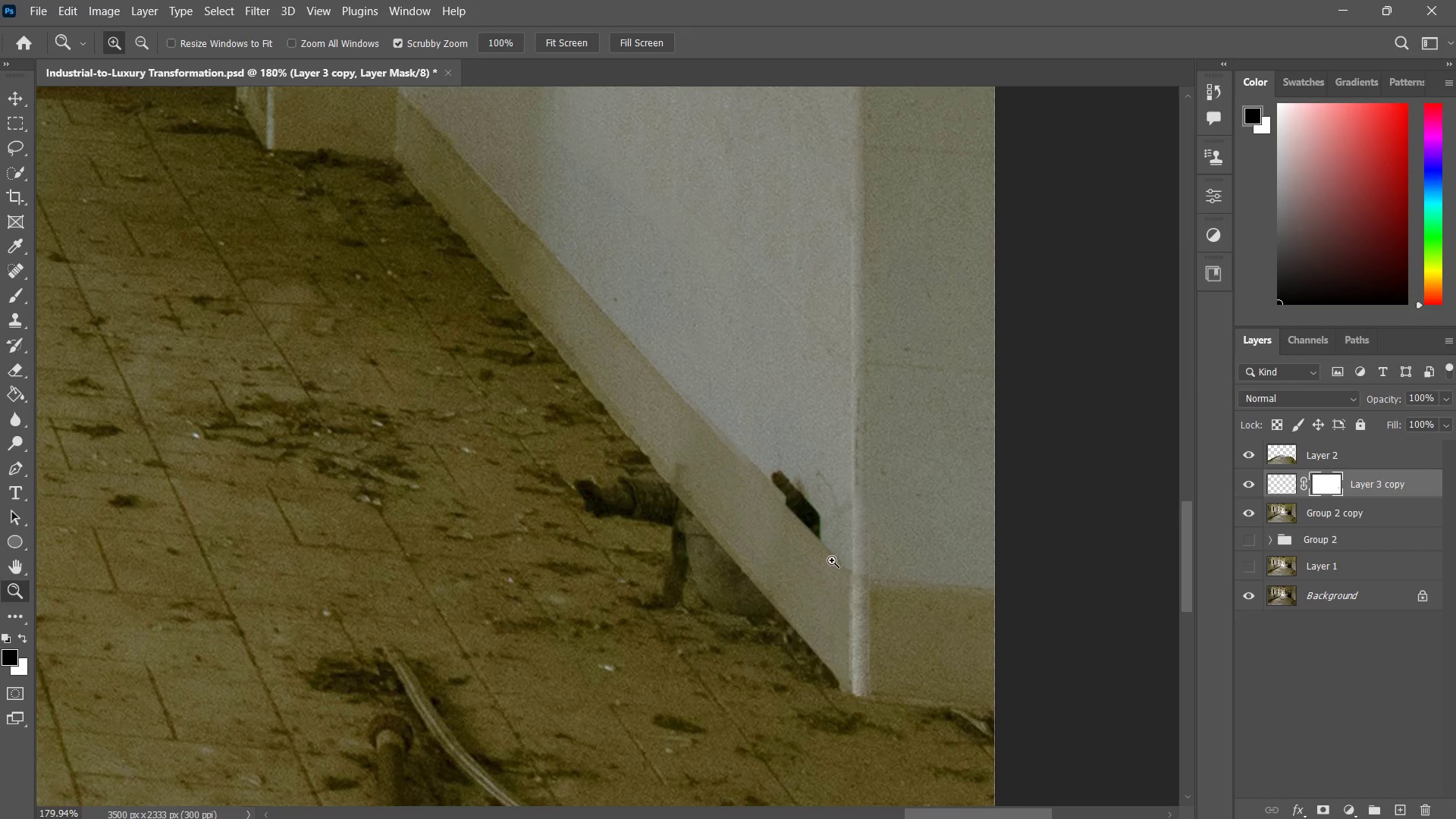 
left_click_drag(start_coordinate=[819, 559], to_coordinate=[755, 596])
 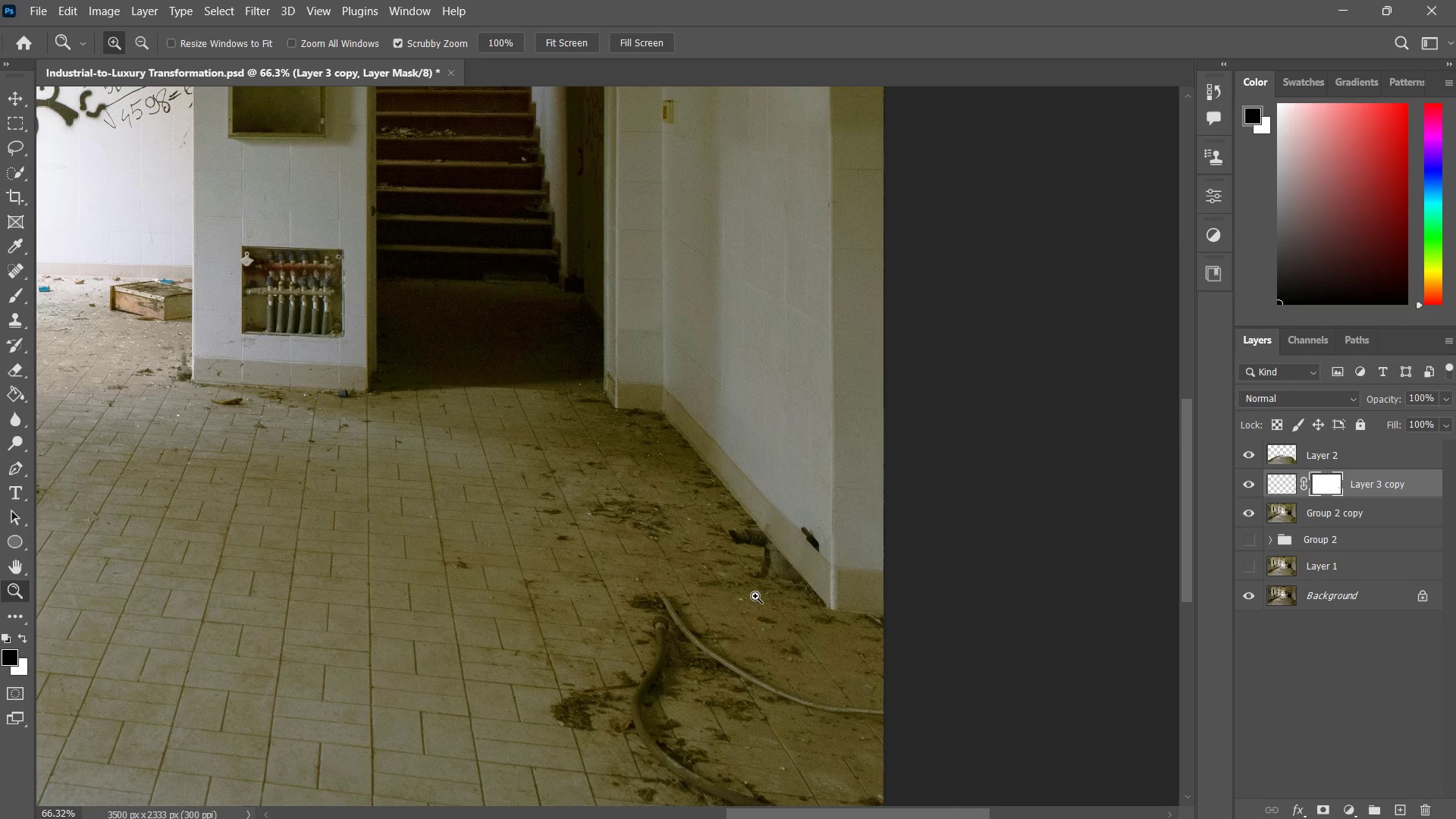 
wait(8.98)
 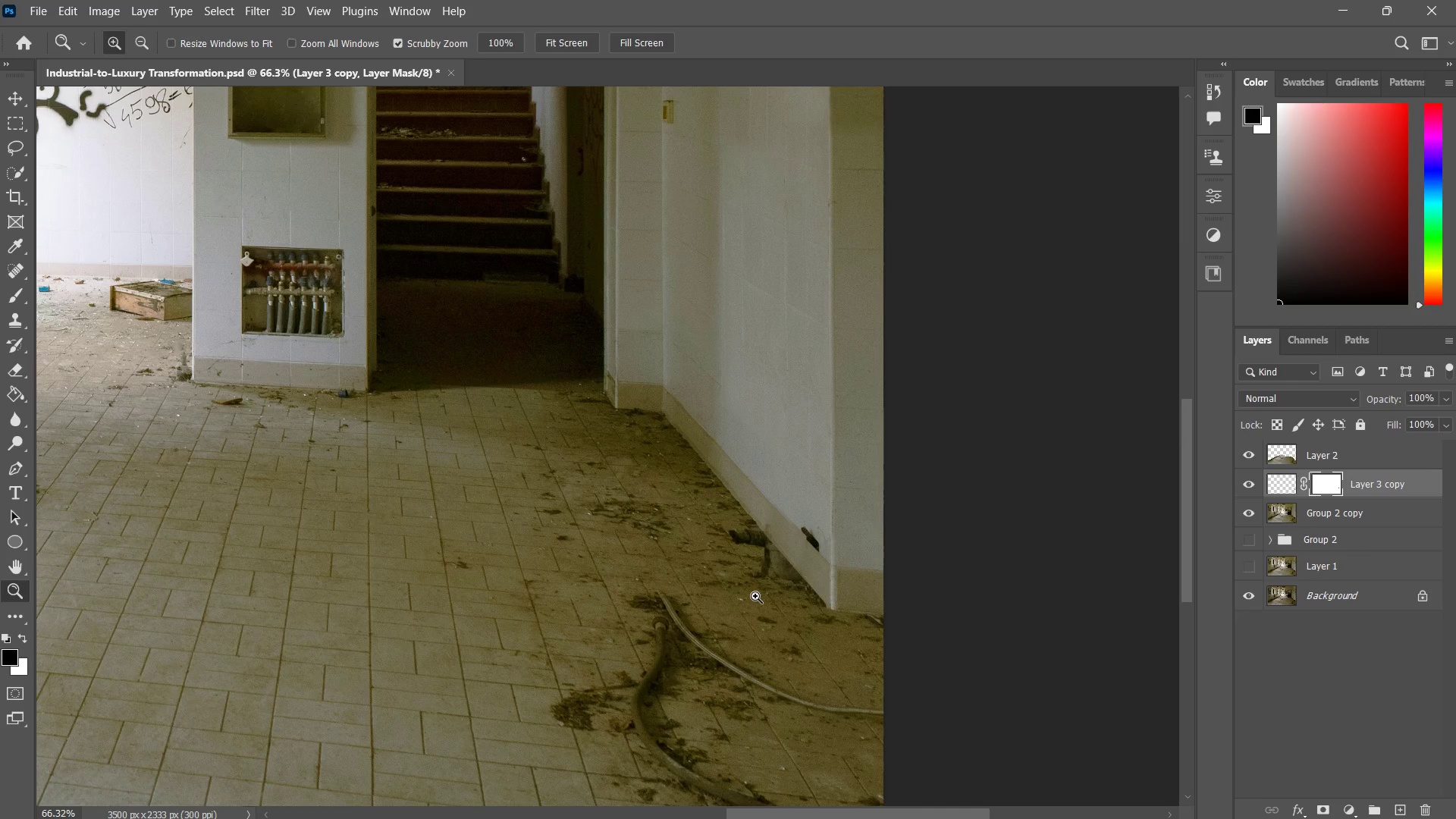 
type(zz zz z)
 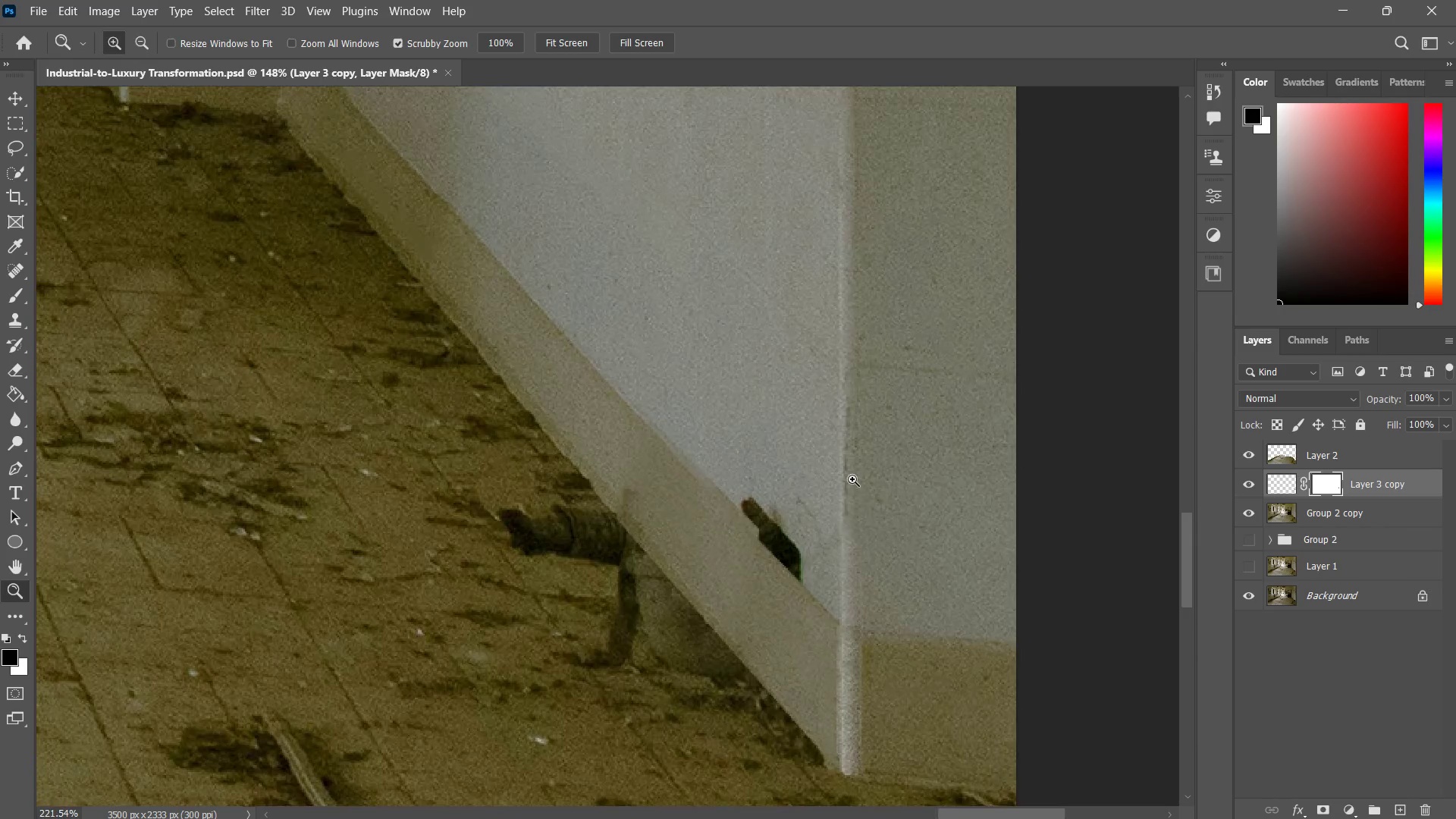 
left_click_drag(start_coordinate=[796, 446], to_coordinate=[764, 466])
 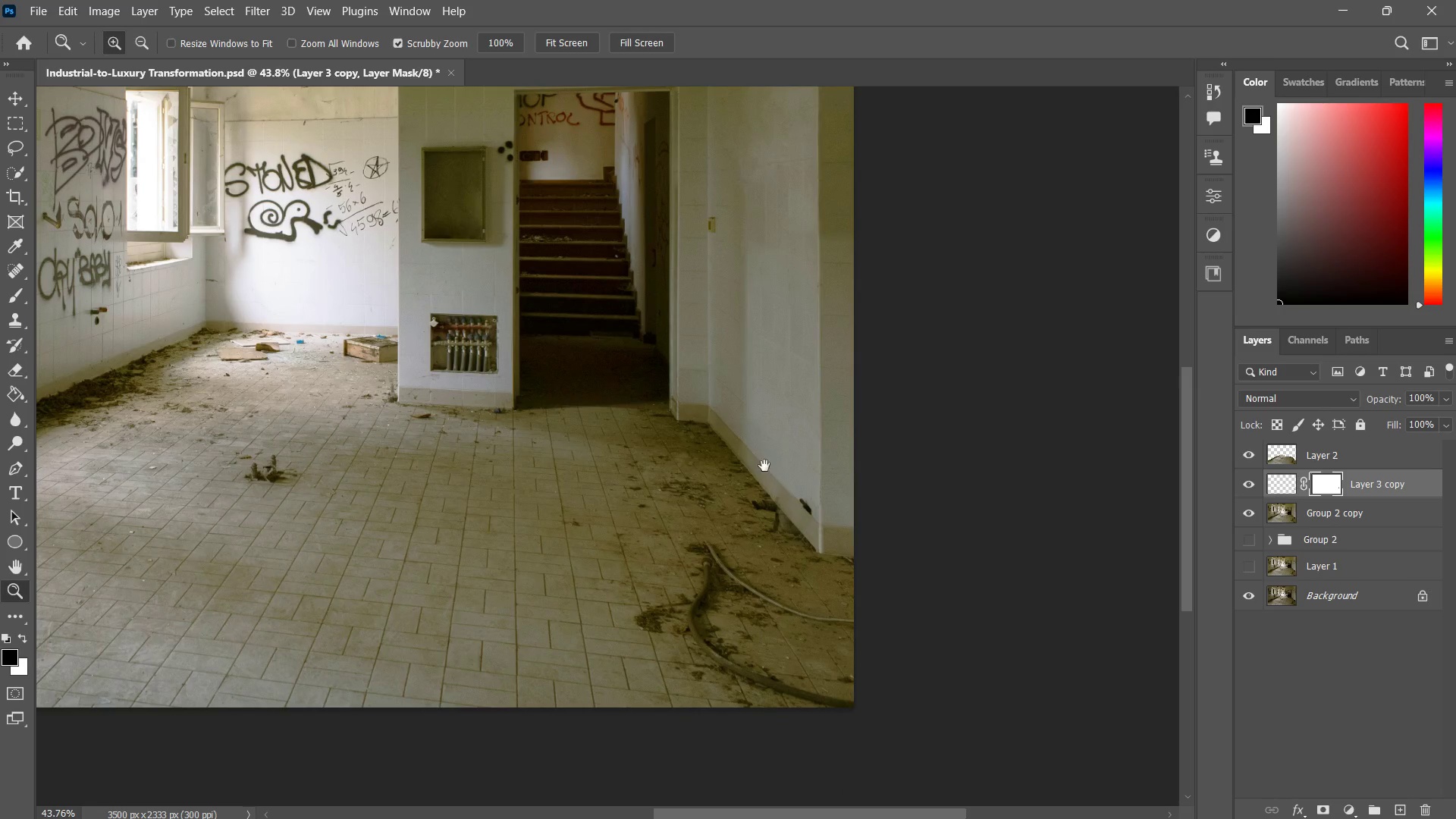 
left_click_drag(start_coordinate=[767, 249], to_coordinate=[758, 356])
 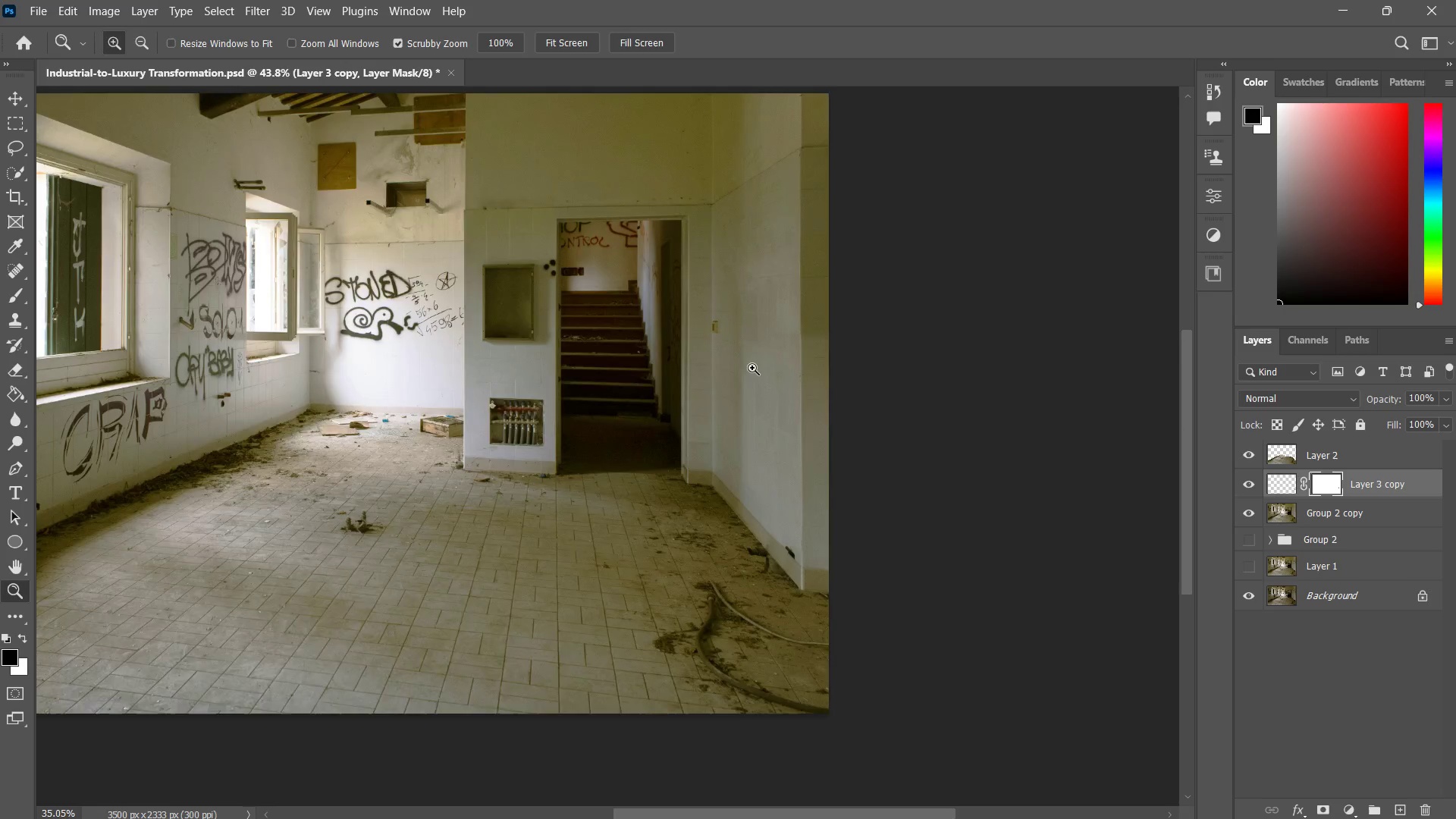 
left_click_drag(start_coordinate=[768, 301], to_coordinate=[748, 381])
 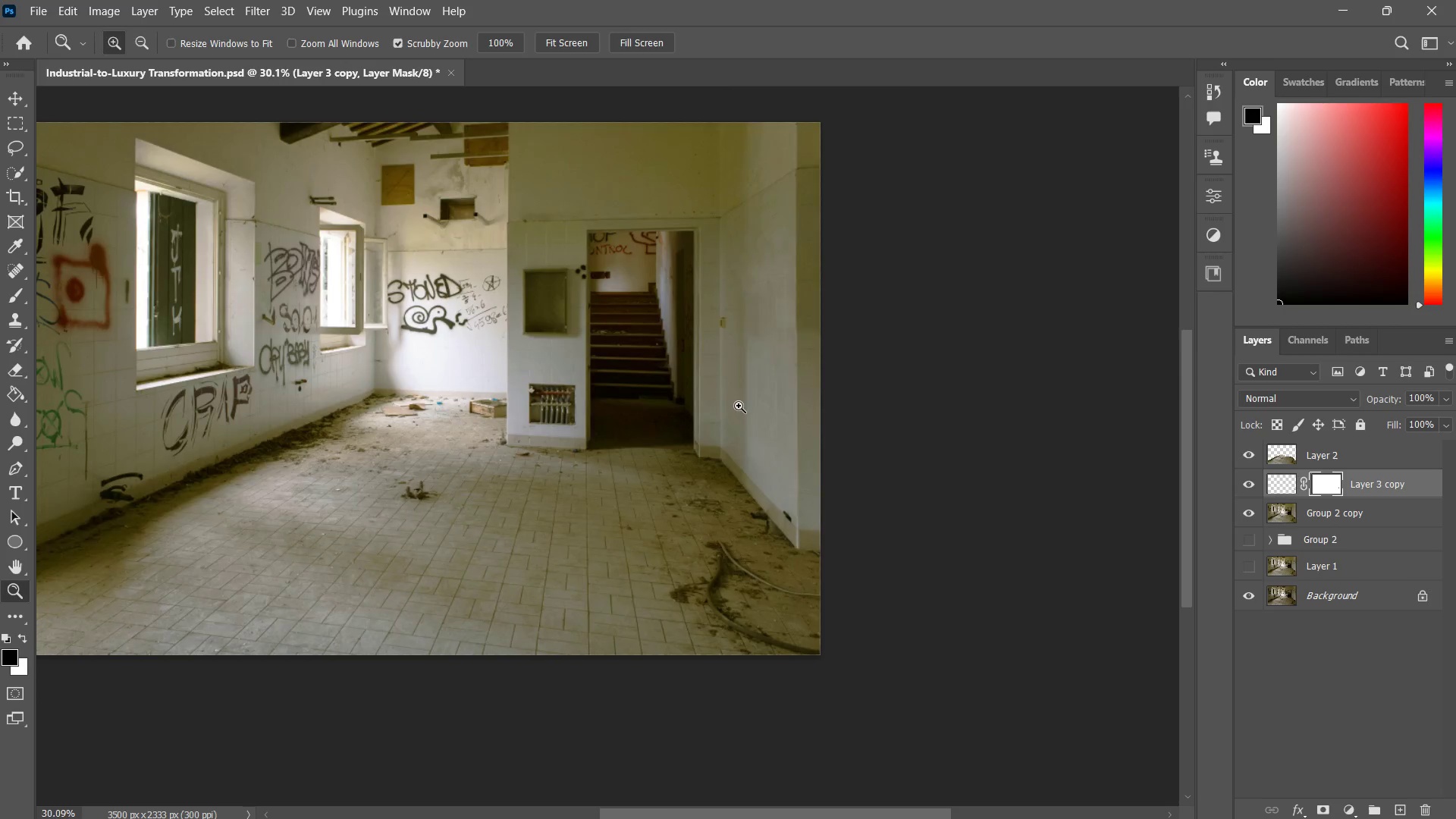 
left_click_drag(start_coordinate=[739, 406], to_coordinate=[805, 331])
 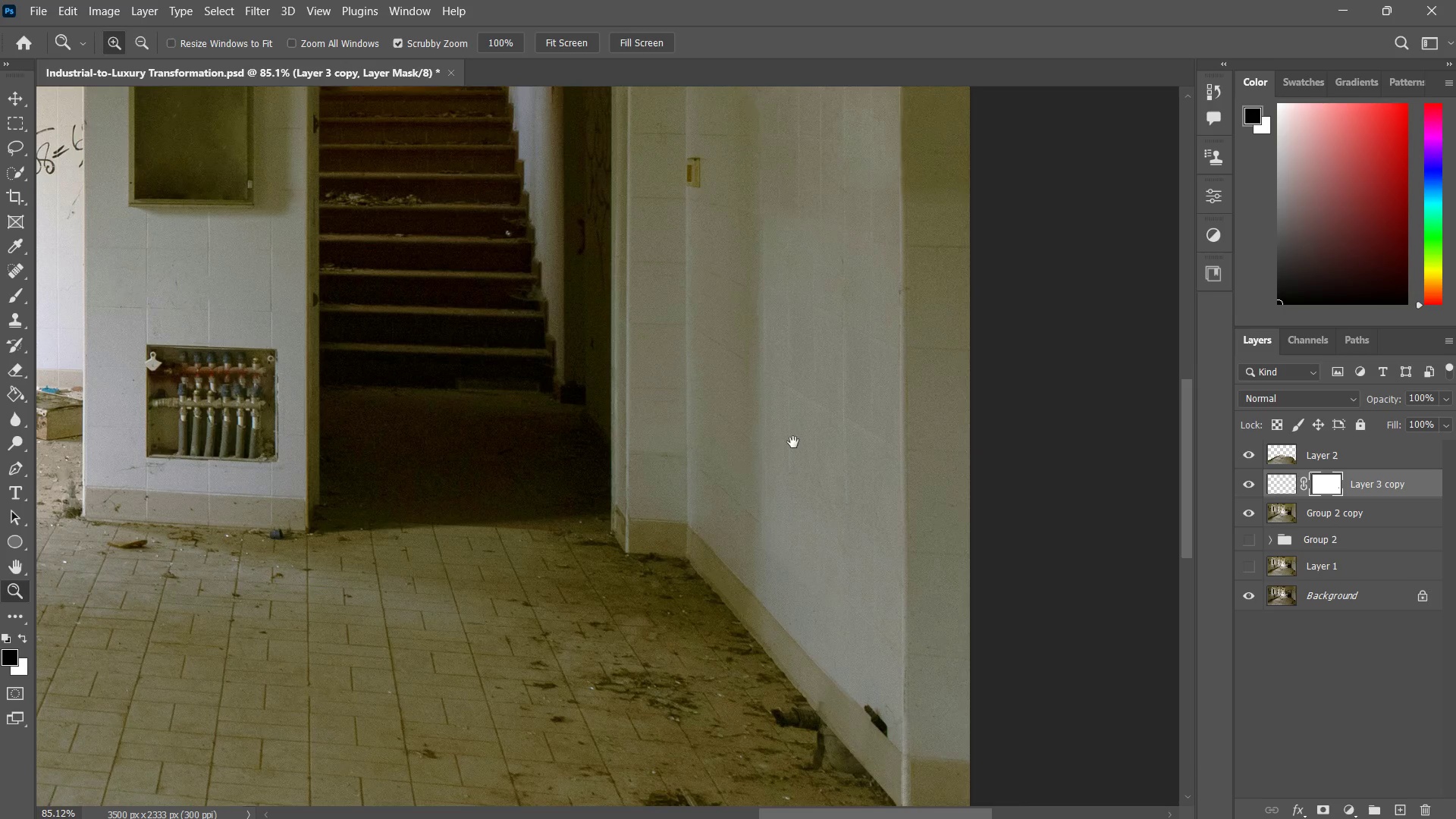 
left_click_drag(start_coordinate=[793, 444], to_coordinate=[837, 436])
 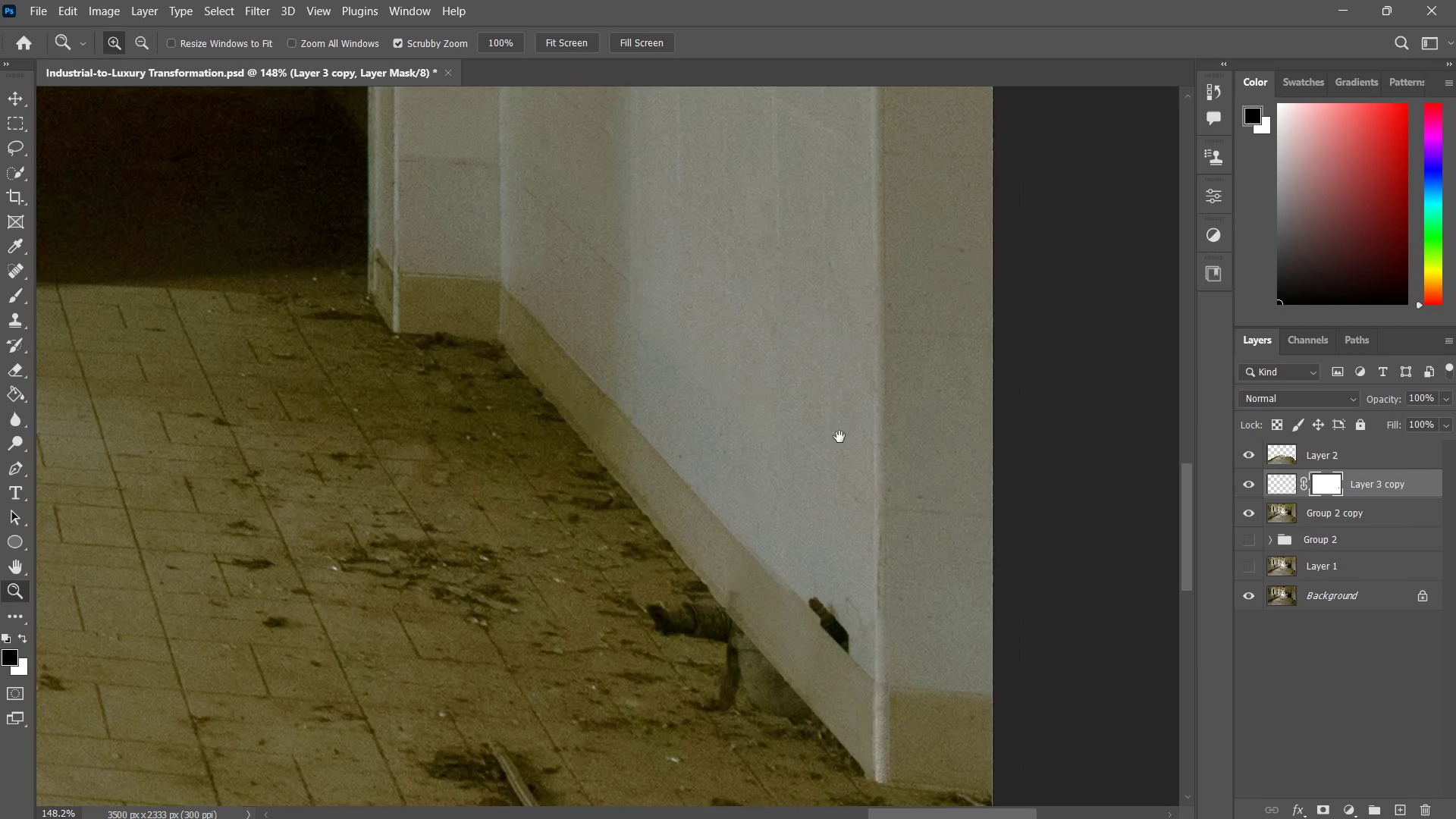 
left_click_drag(start_coordinate=[839, 437], to_coordinate=[824, 401])
 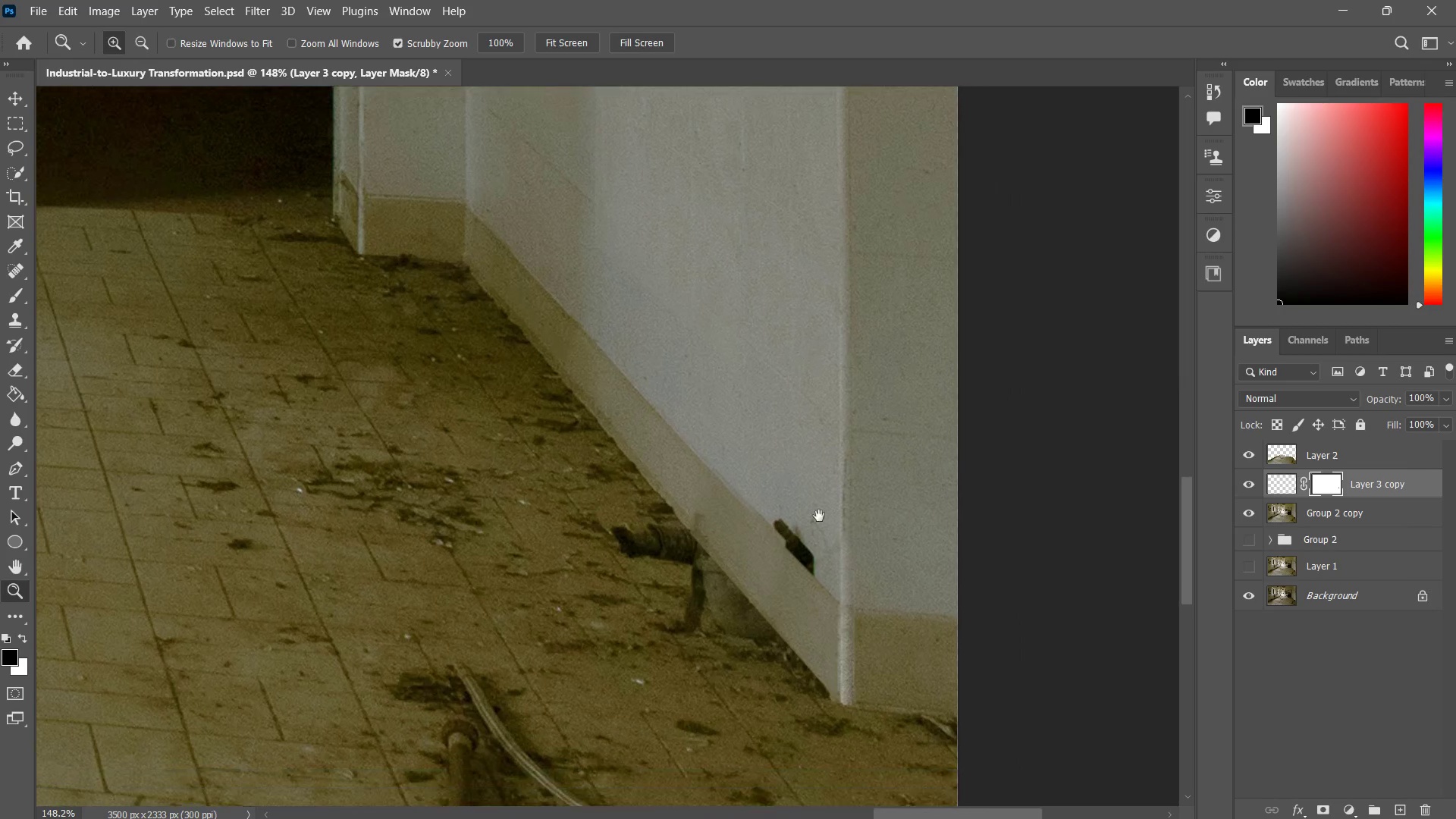 
left_click_drag(start_coordinate=[819, 516], to_coordinate=[852, 479])
 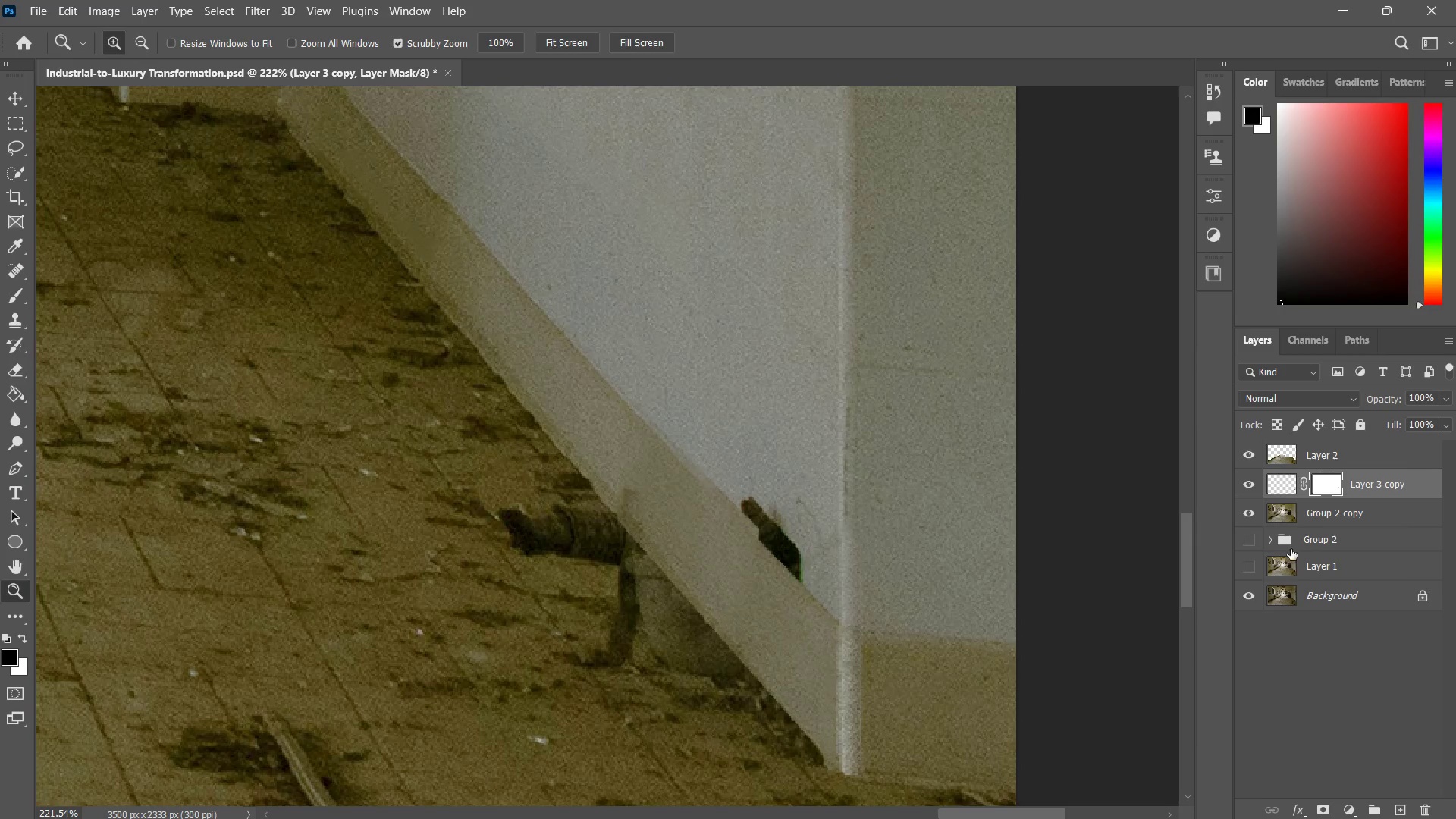 
hold_key(key=ShiftLeft, duration=0.48)
left_click([1388, 520])
 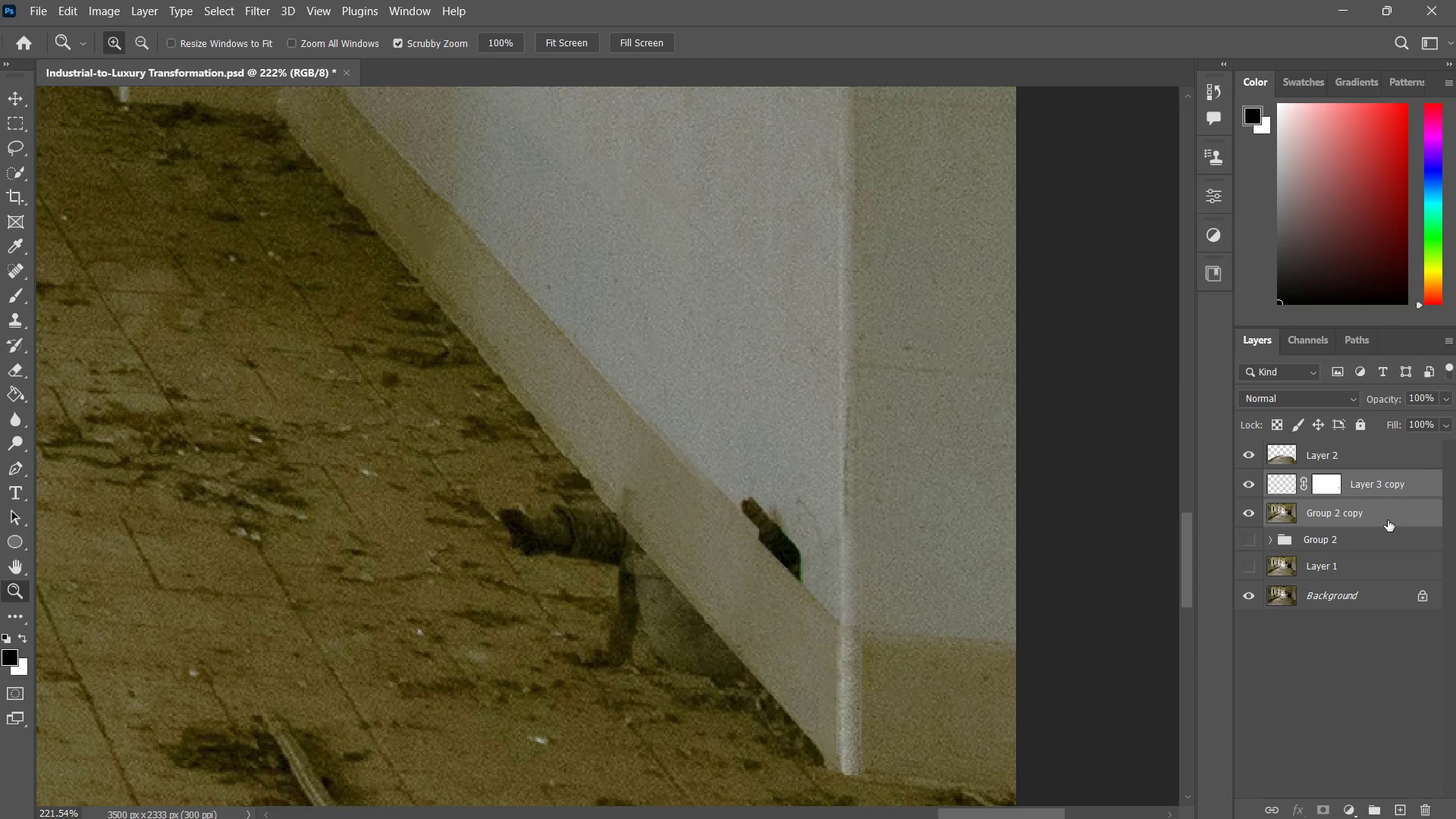 
key(Control+E)
 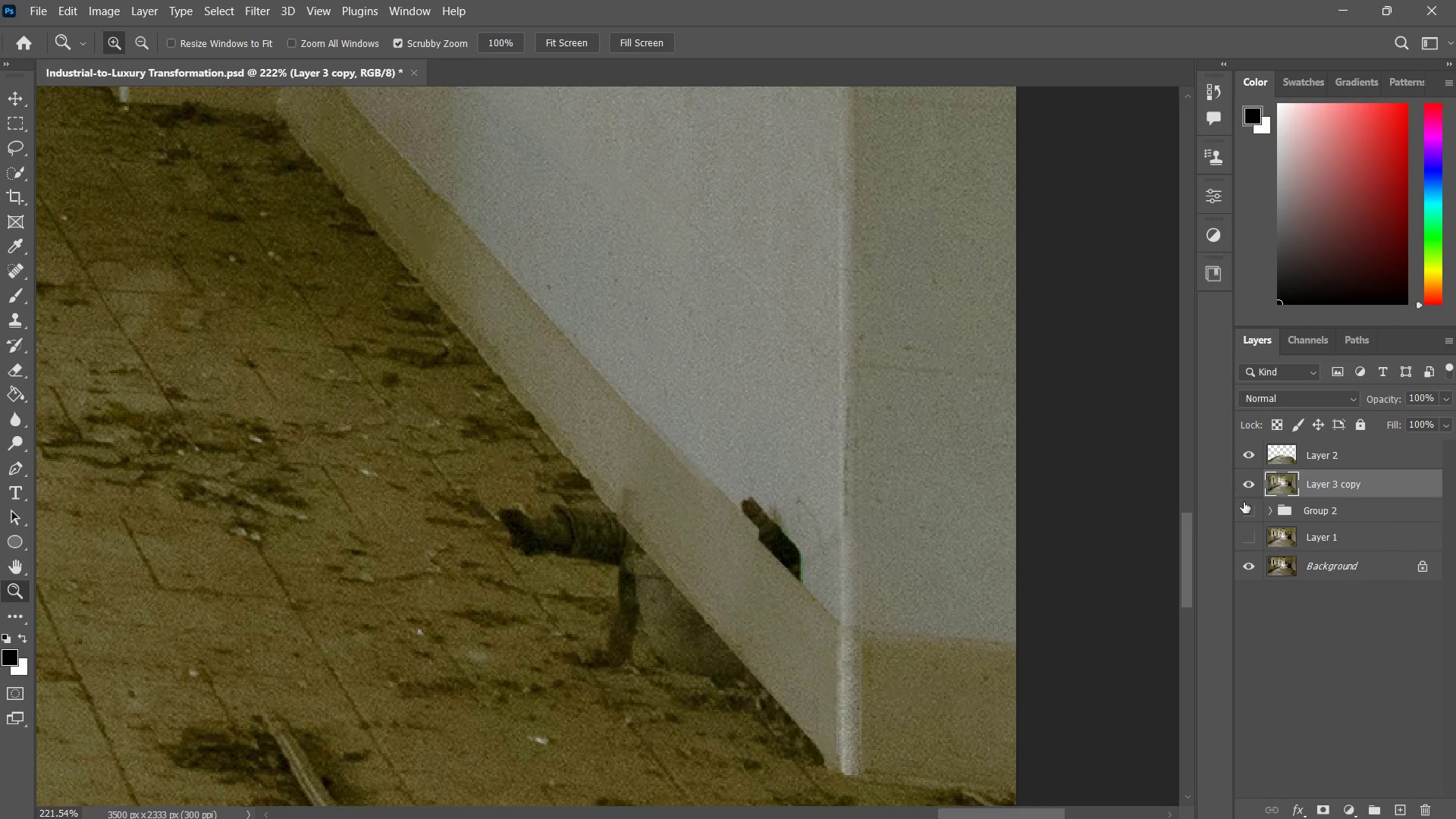 
type(zzp)
 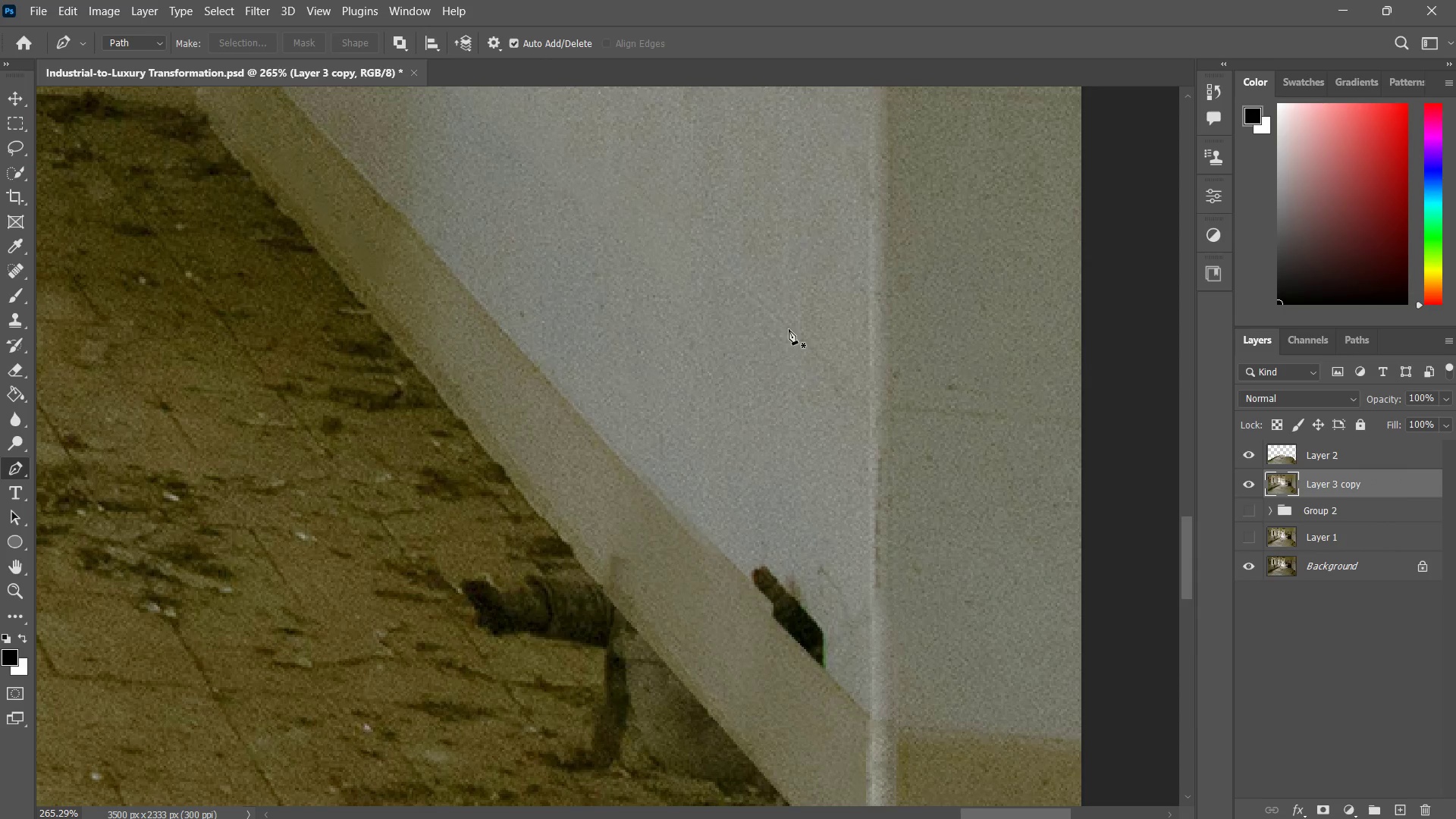 
left_click_drag(start_coordinate=[777, 444], to_coordinate=[795, 428])
 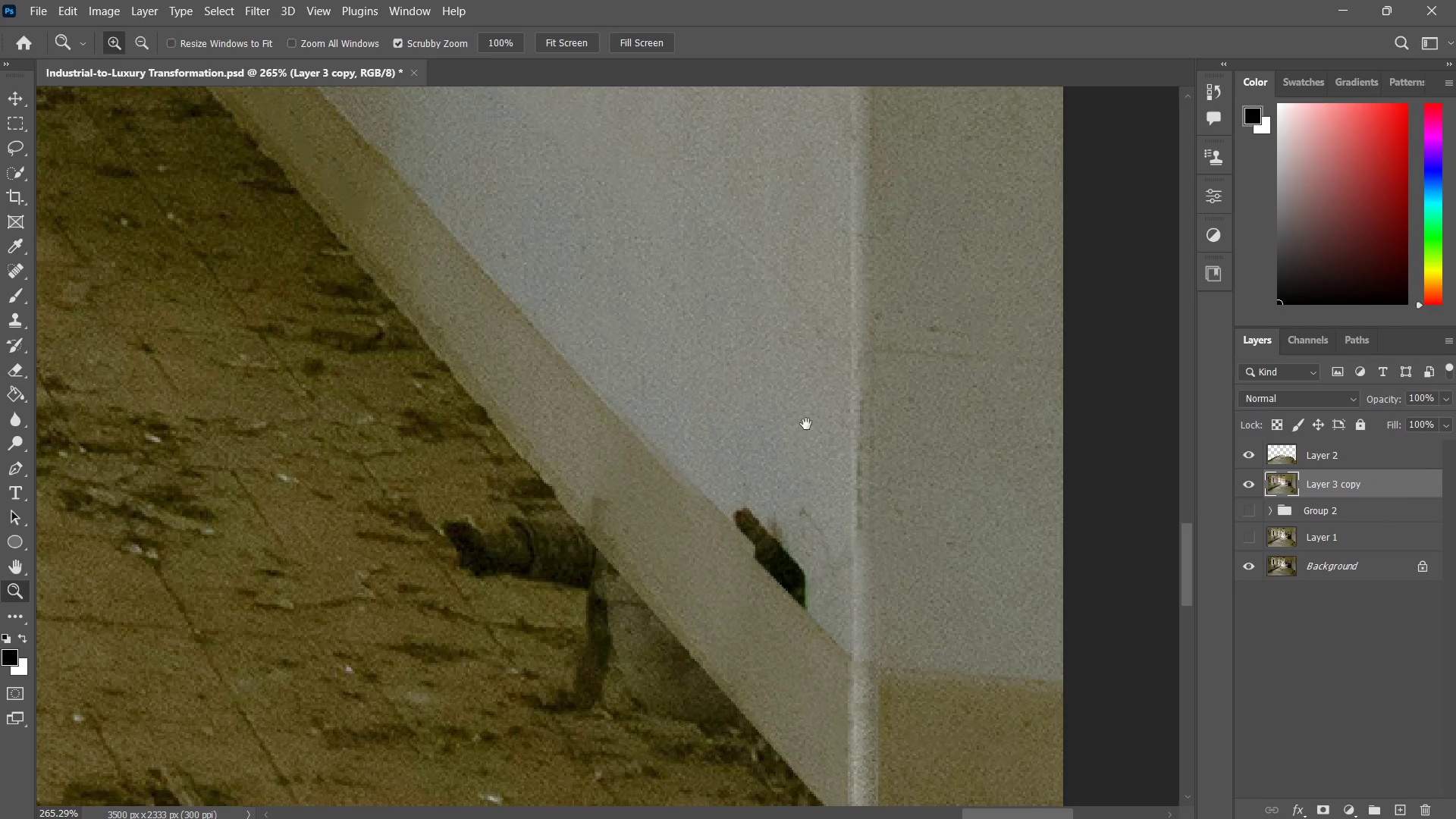 
hold_key(key=Space, duration=0.52)
 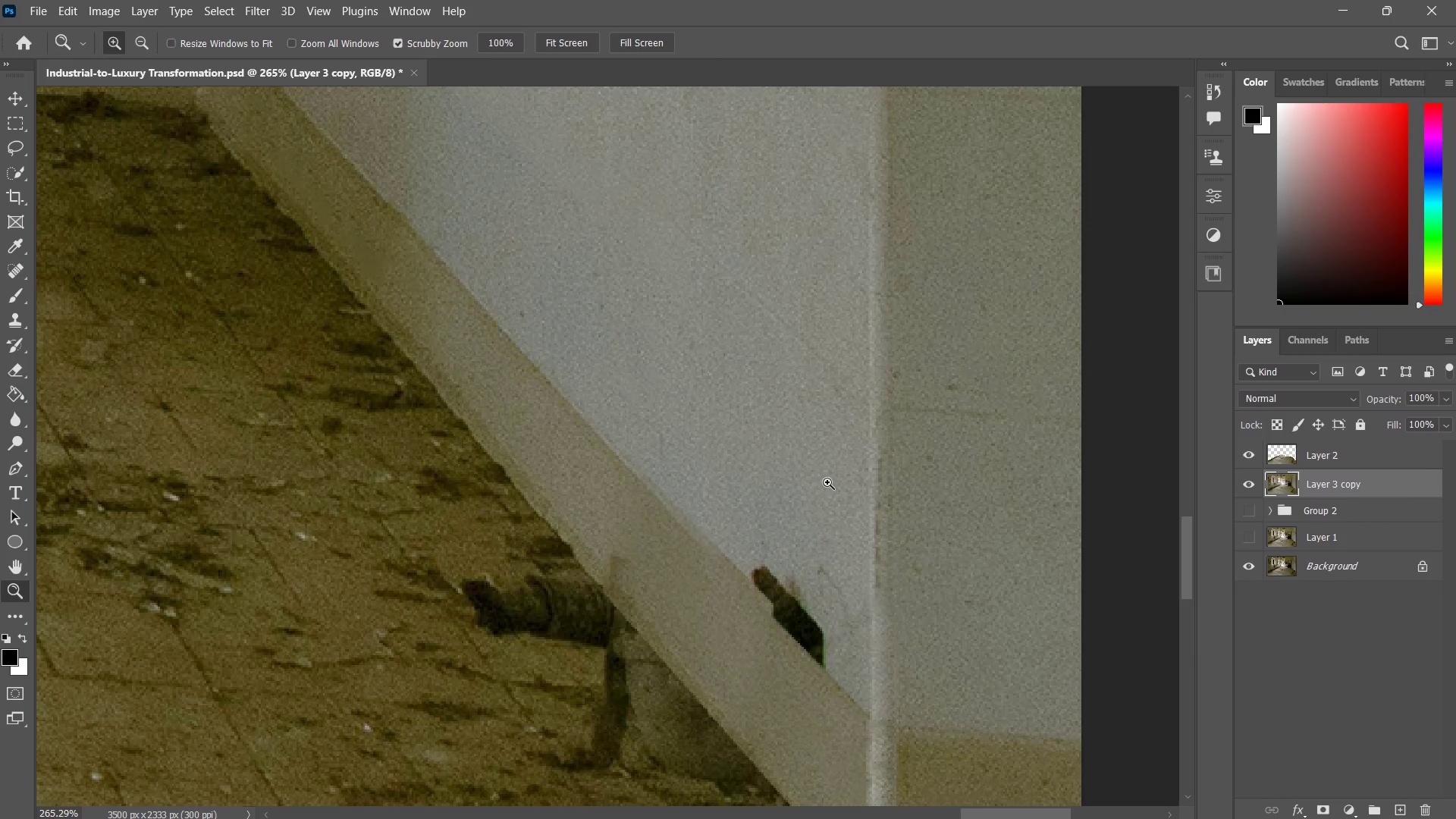 
left_click_drag(start_coordinate=[808, 424], to_coordinate=[826, 482])
 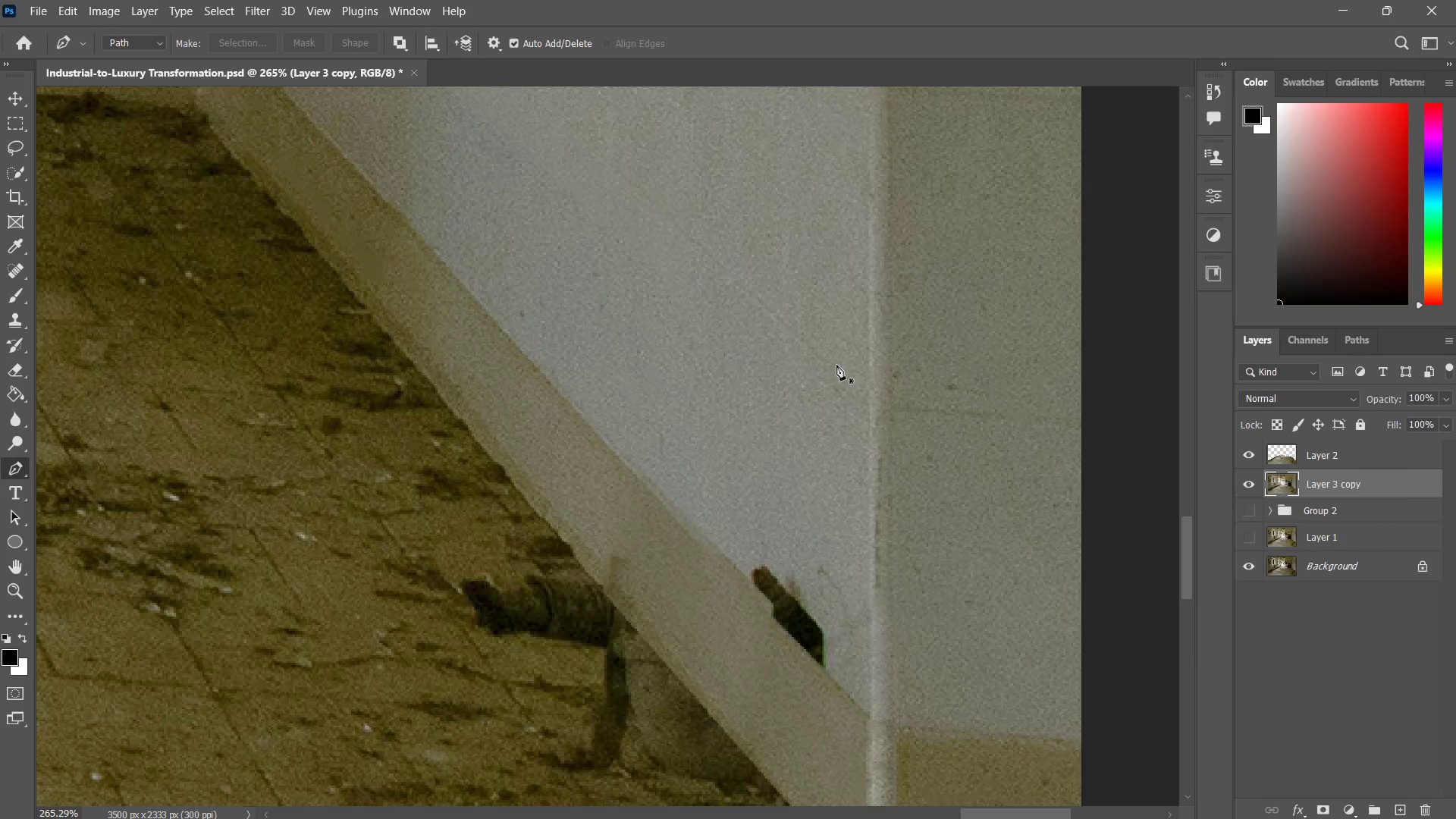 
hold_key(key=Space, duration=0.7)
 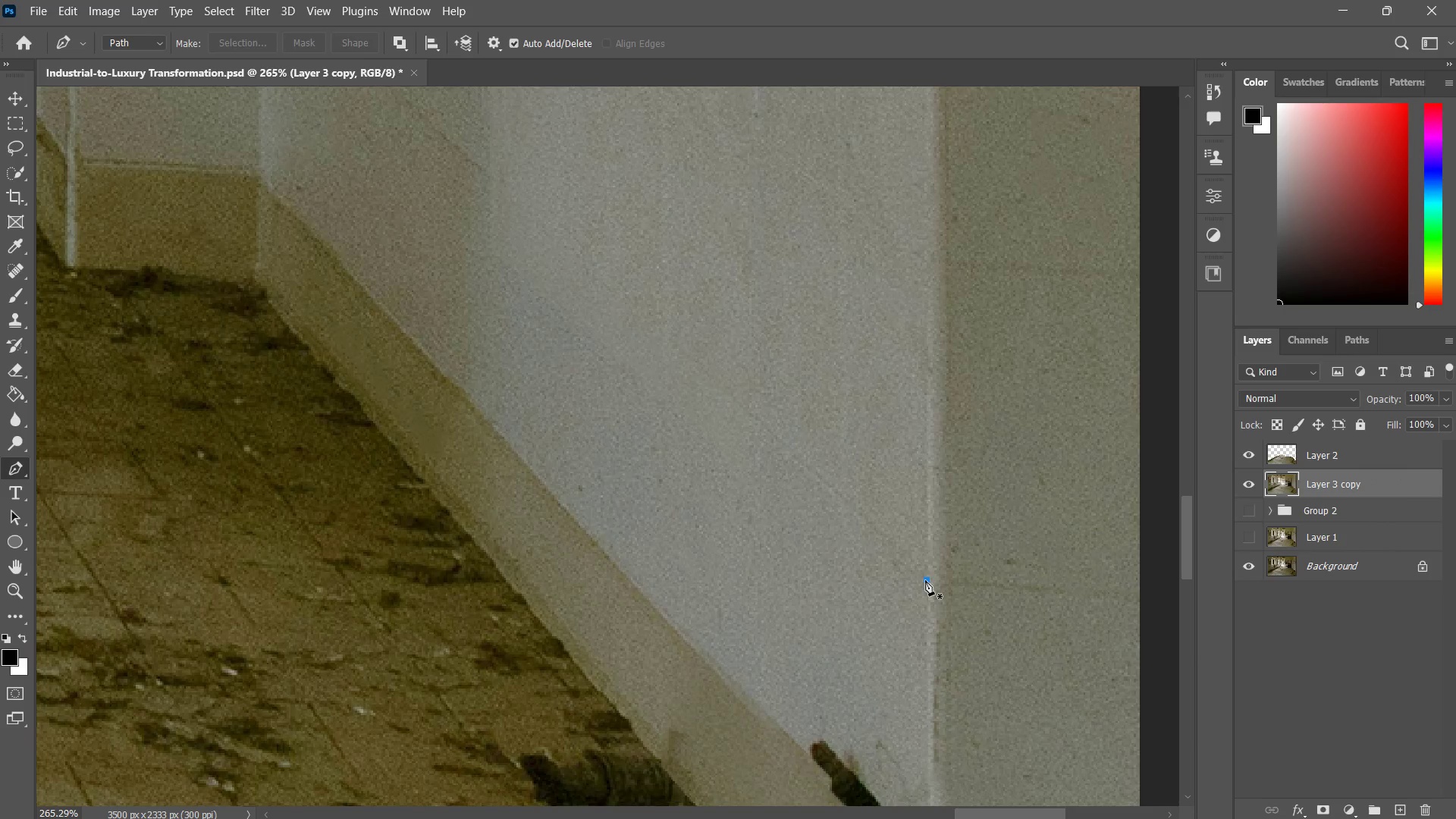 
left_click_drag(start_coordinate=[783, 324], to_coordinate=[828, 470])
 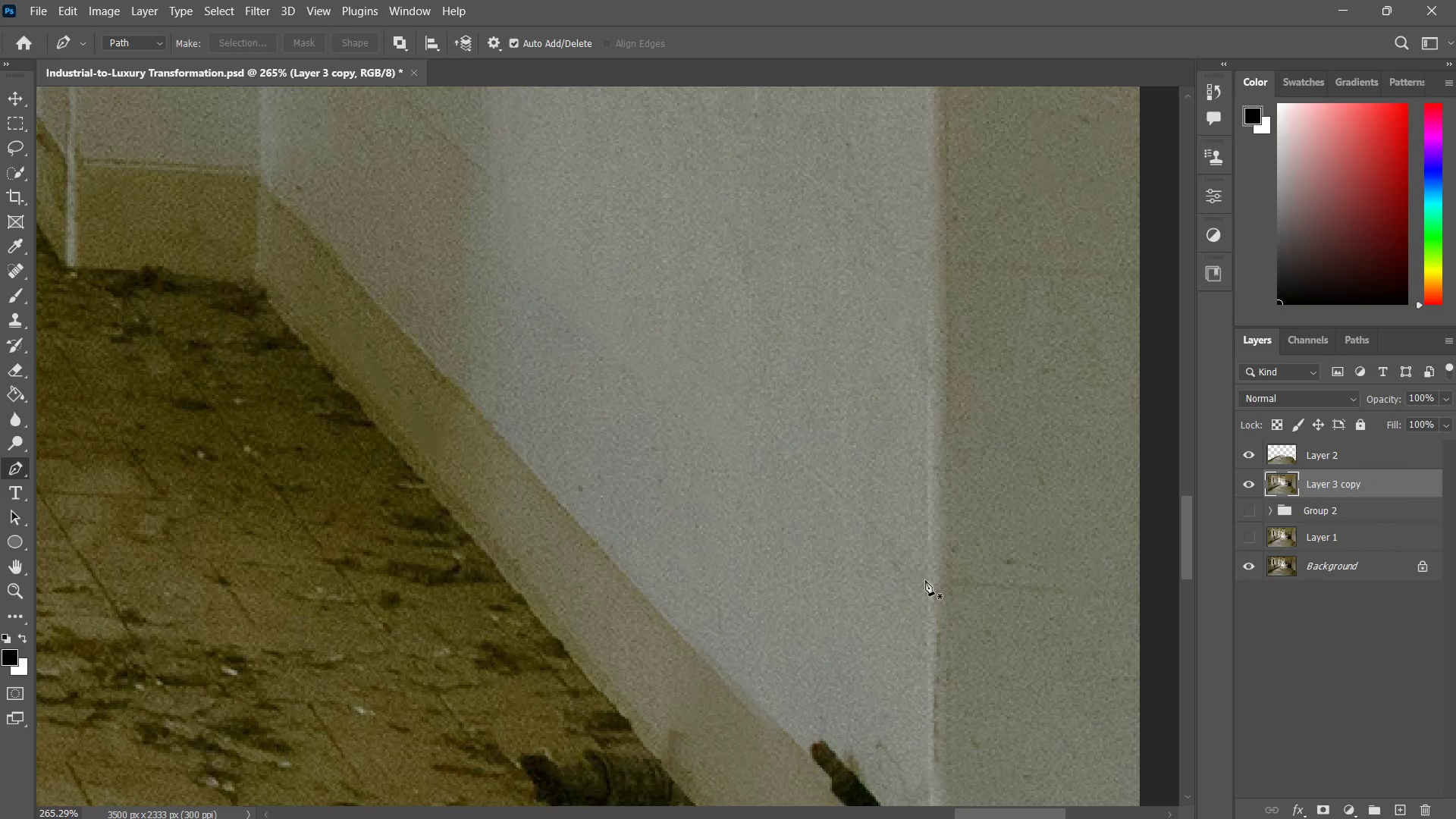 
left_click([925, 580])
 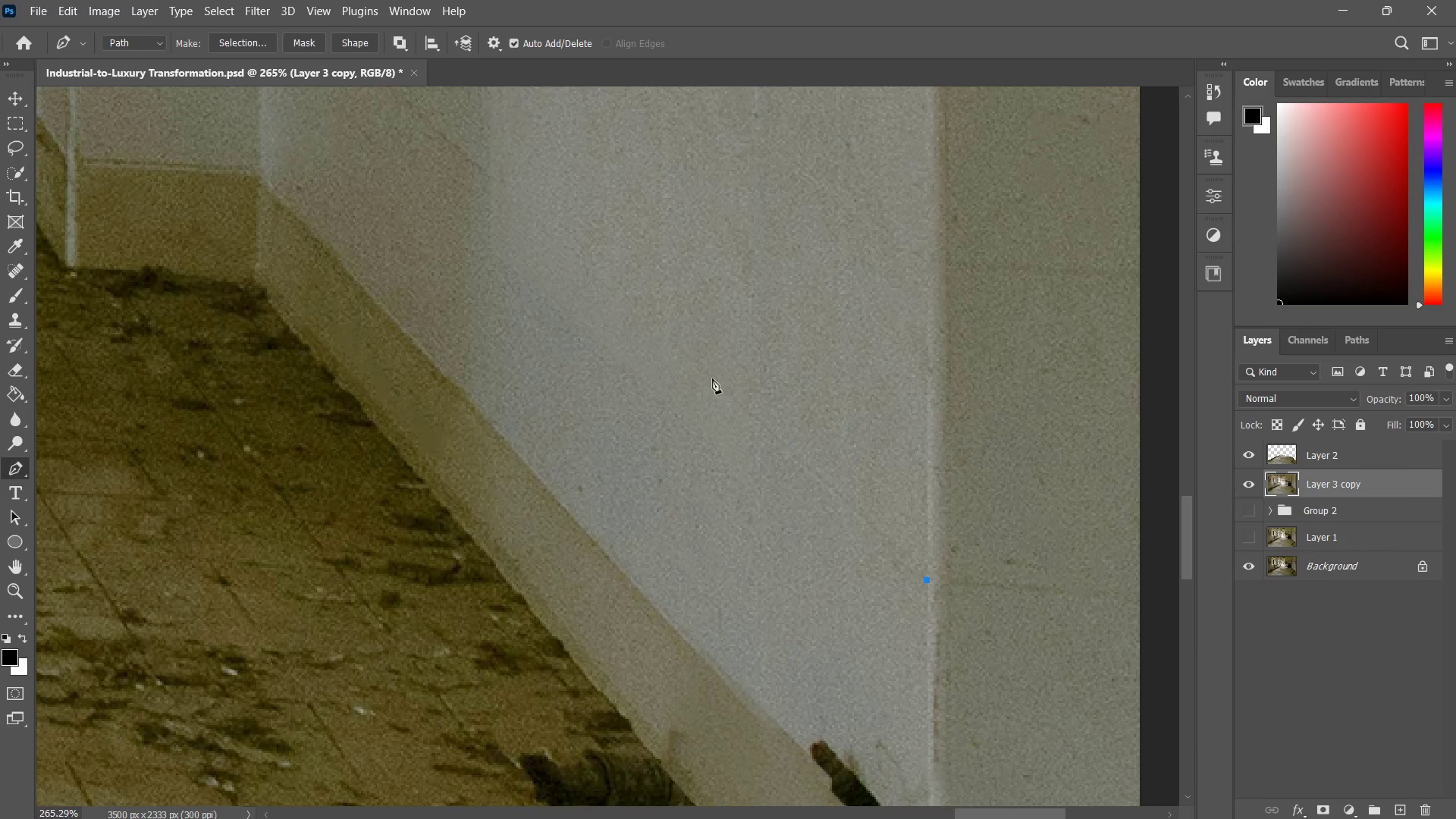 
left_click([712, 378])
 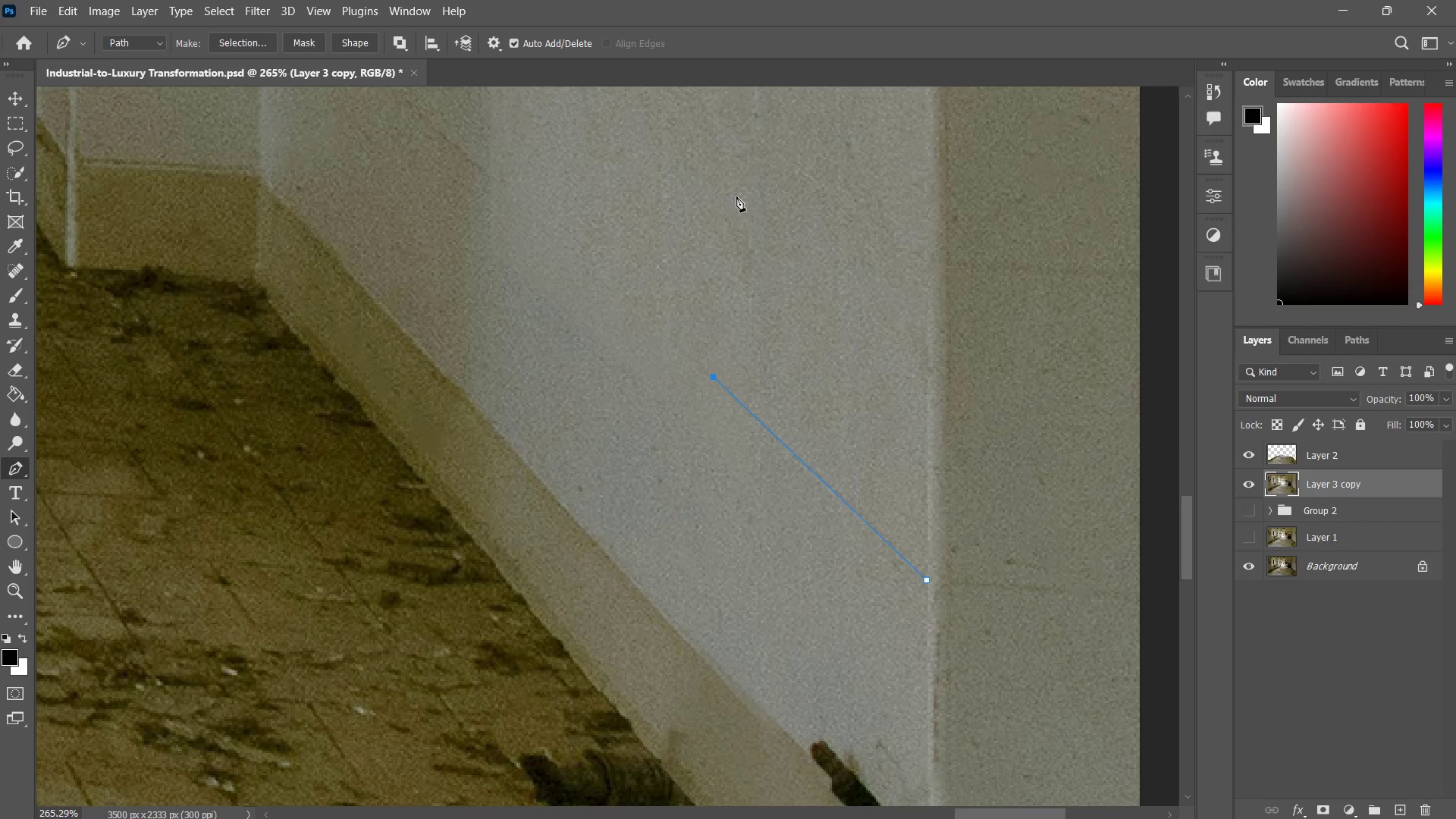 
hold_key(key=Space, duration=0.61)
 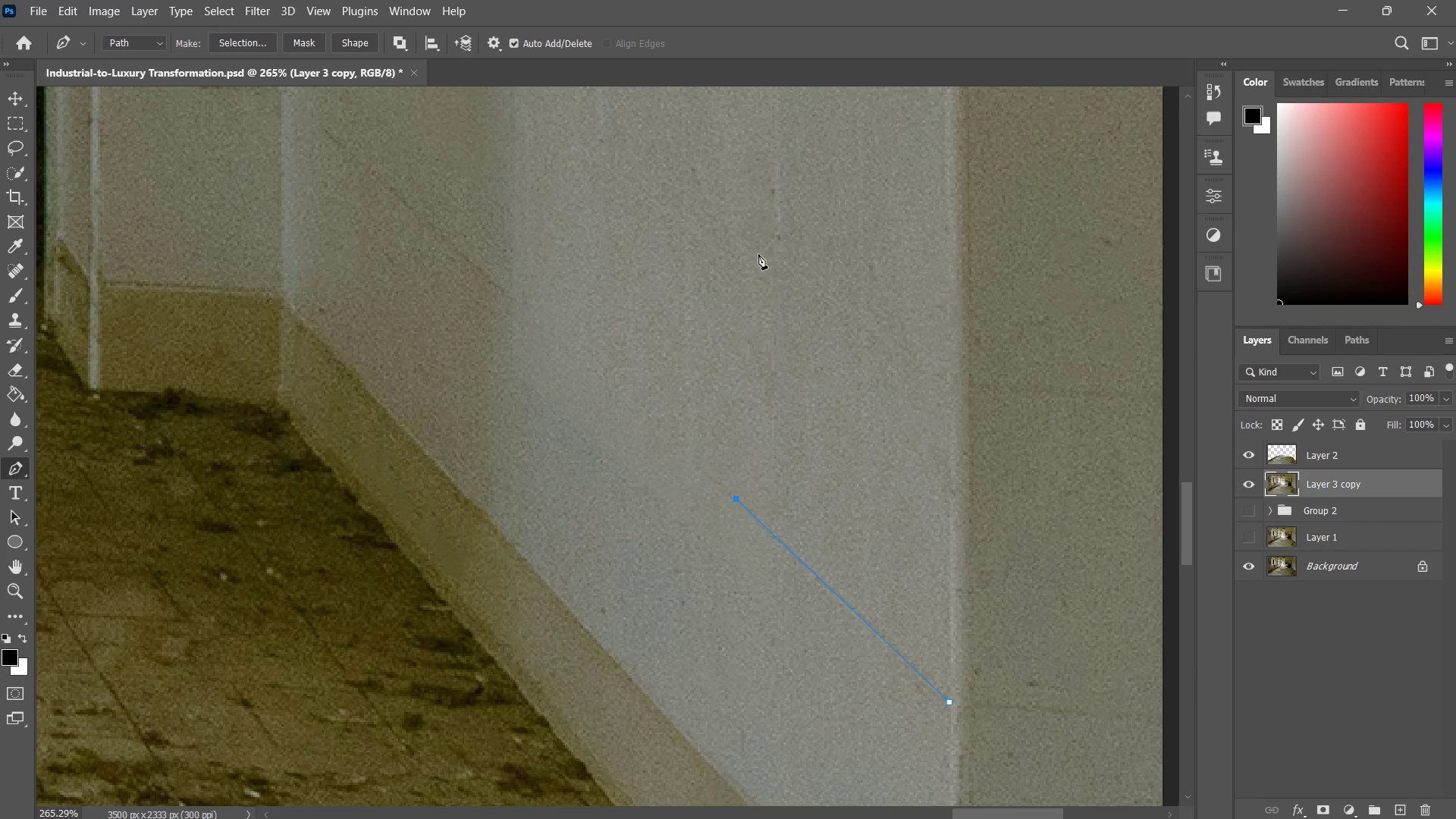 
left_click_drag(start_coordinate=[761, 269], to_coordinate=[784, 391])
 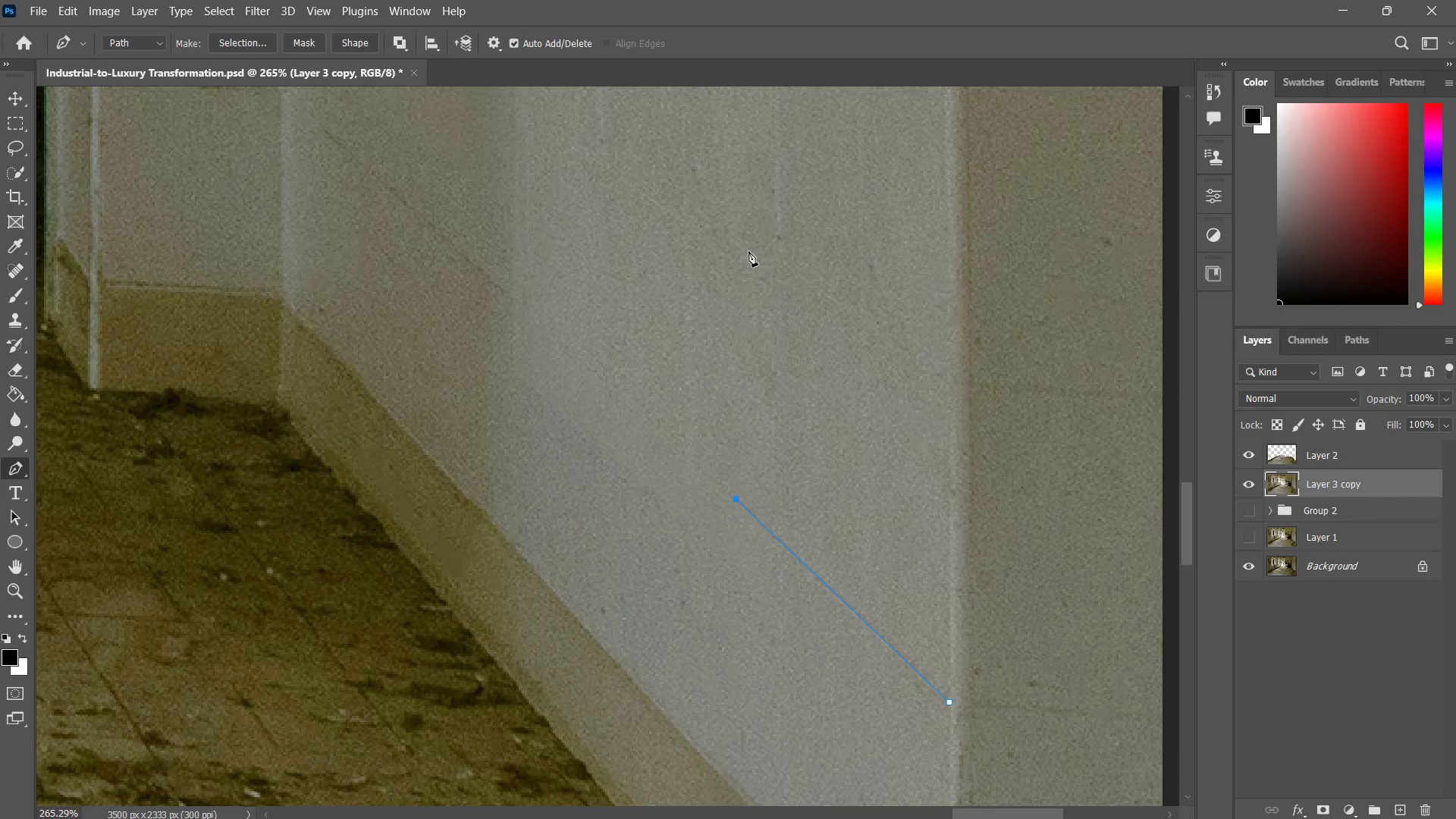 
left_click([740, 248])
 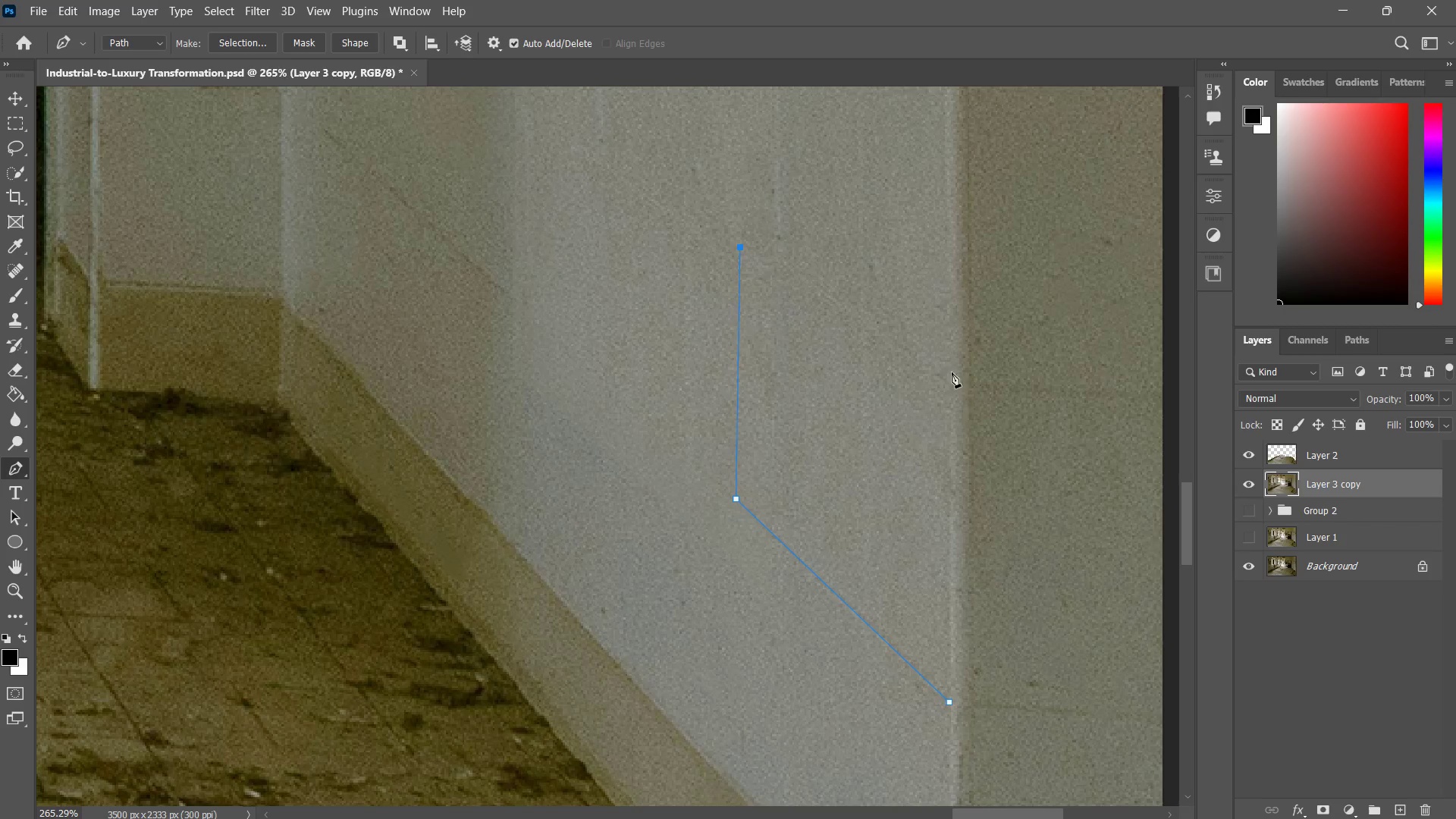 
left_click([956, 381])
 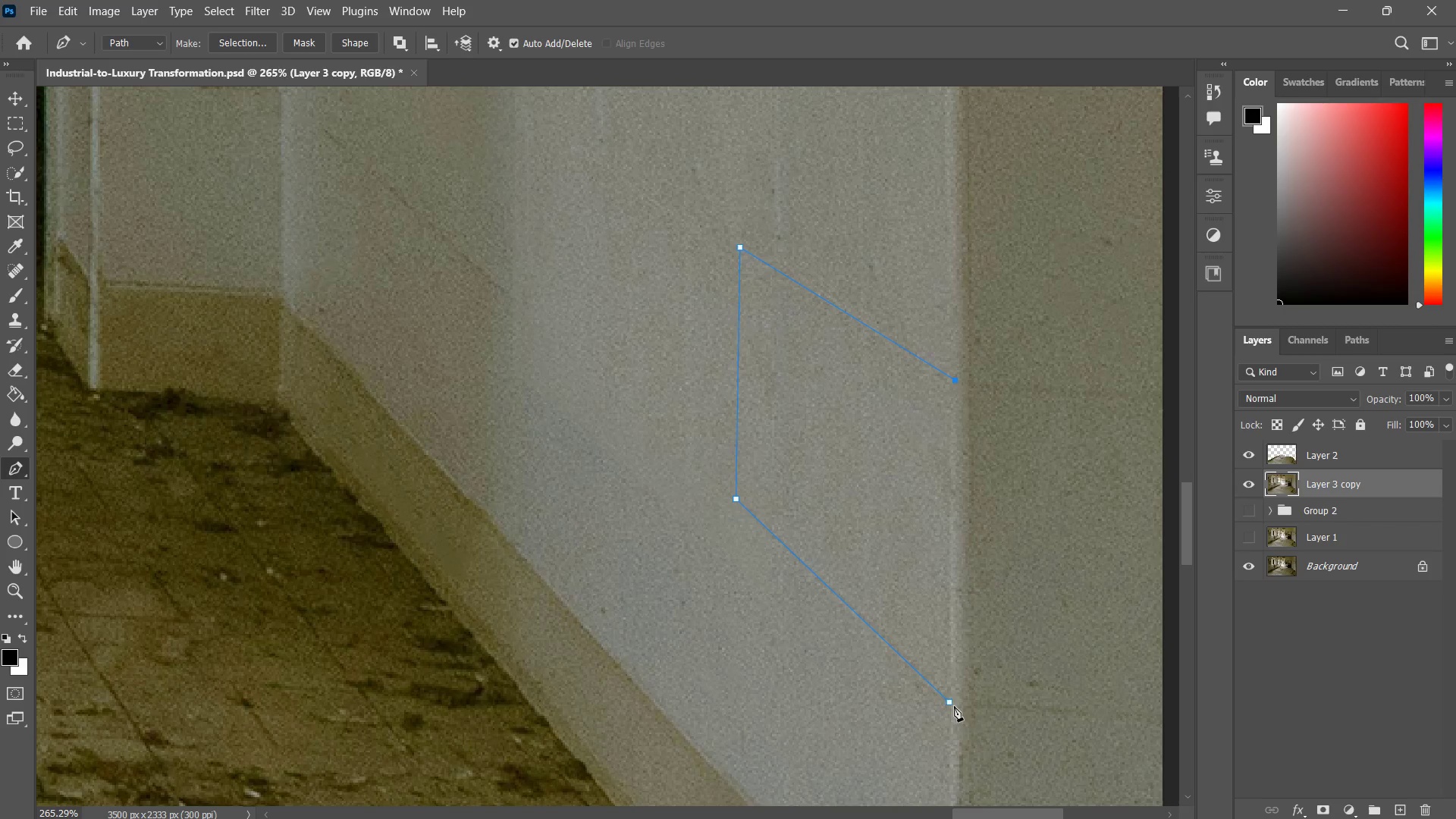 
left_click([951, 703])
 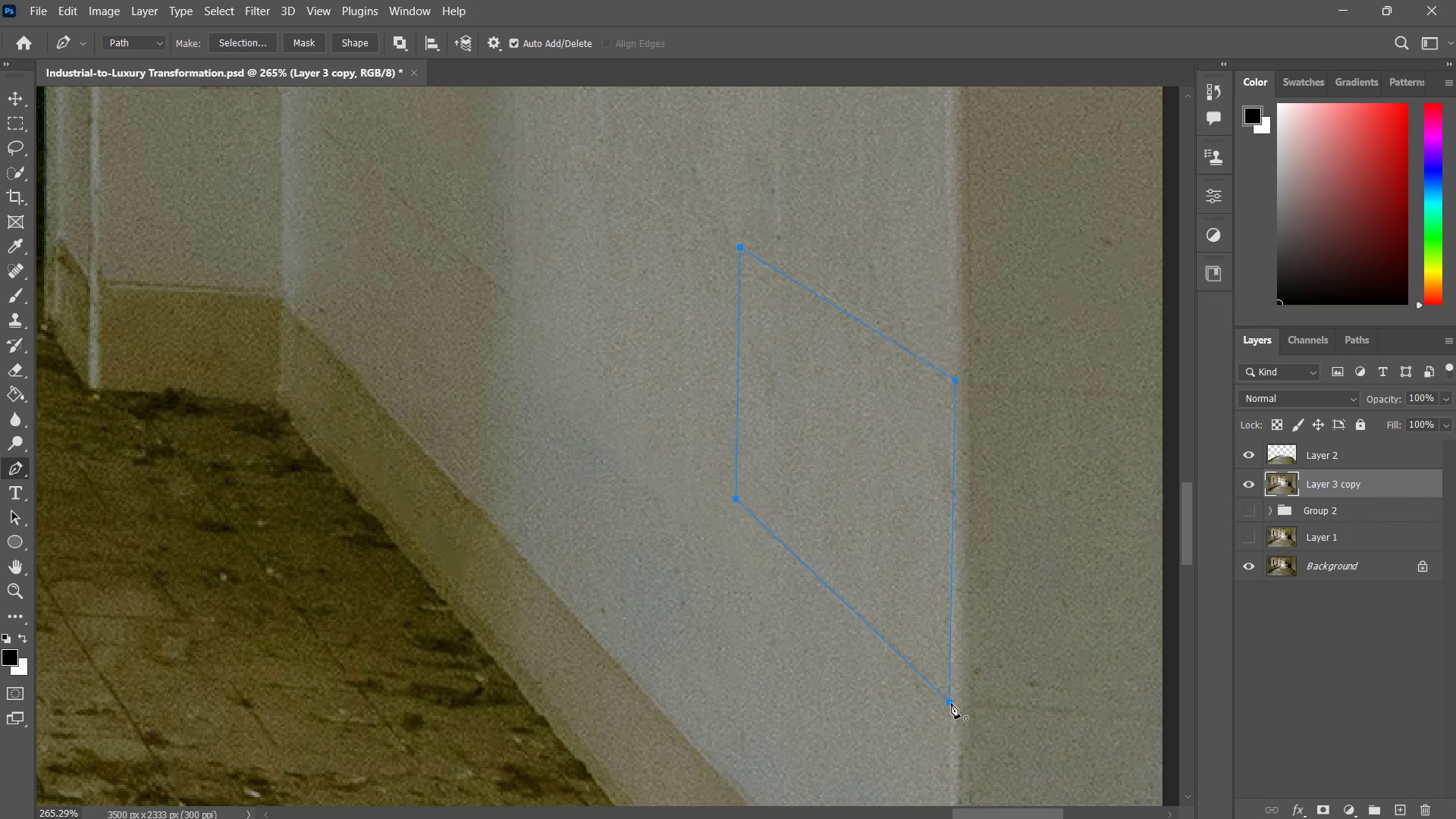 
key(Alt+Tab)